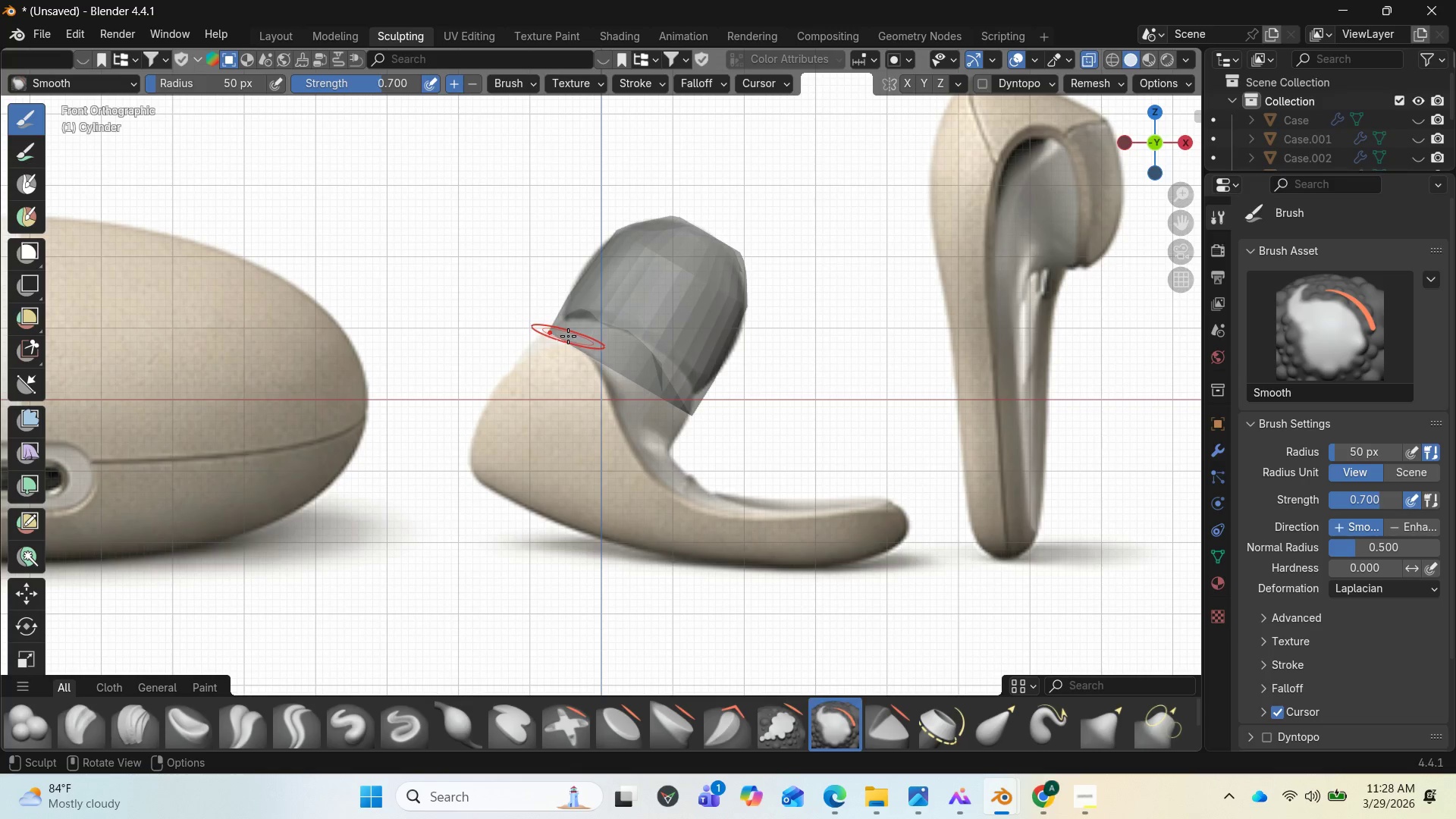 
left_click_drag(start_coordinate=[565, 336], to_coordinate=[562, 323])
 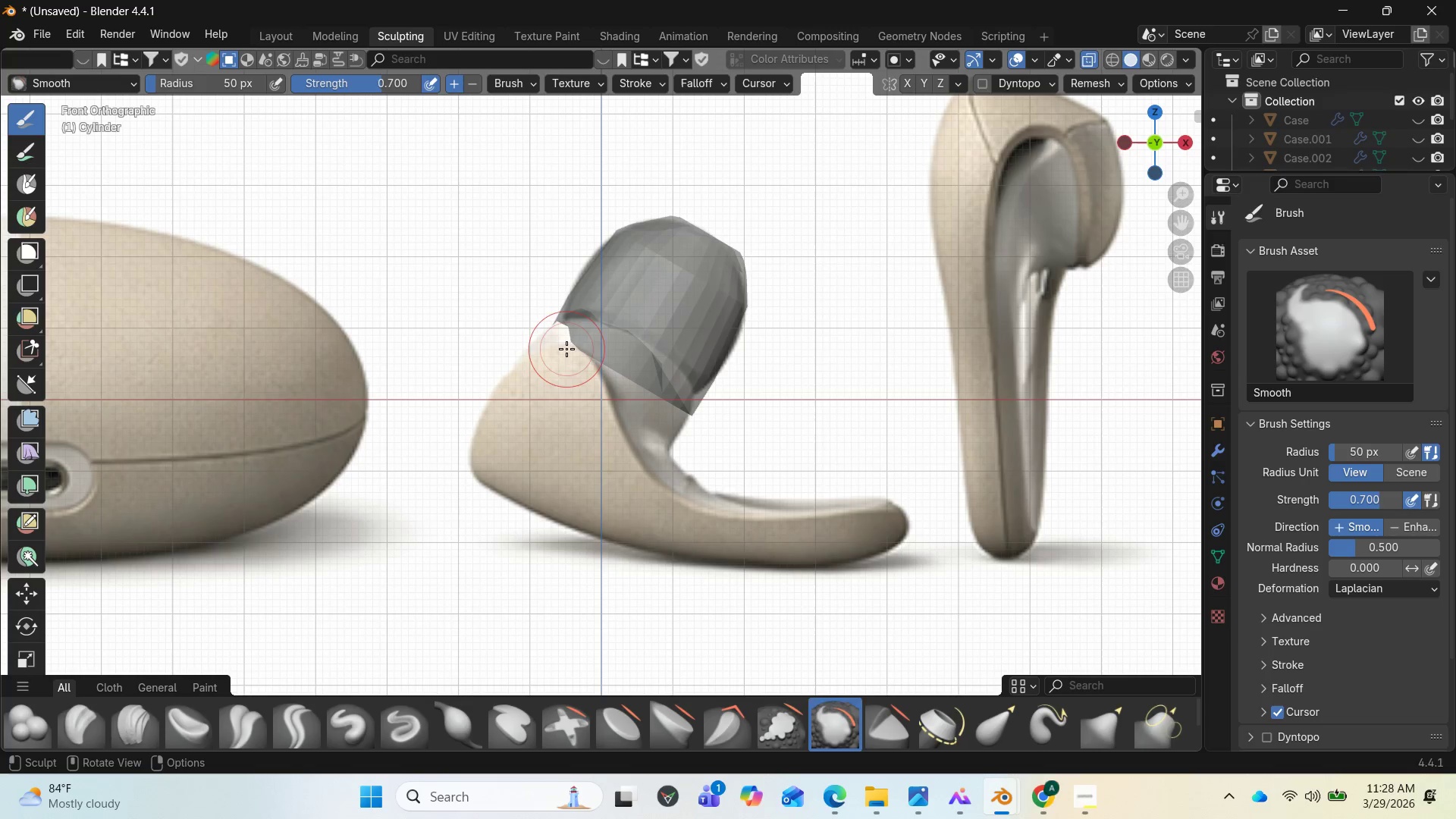 
left_click_drag(start_coordinate=[570, 349], to_coordinate=[587, 336])
 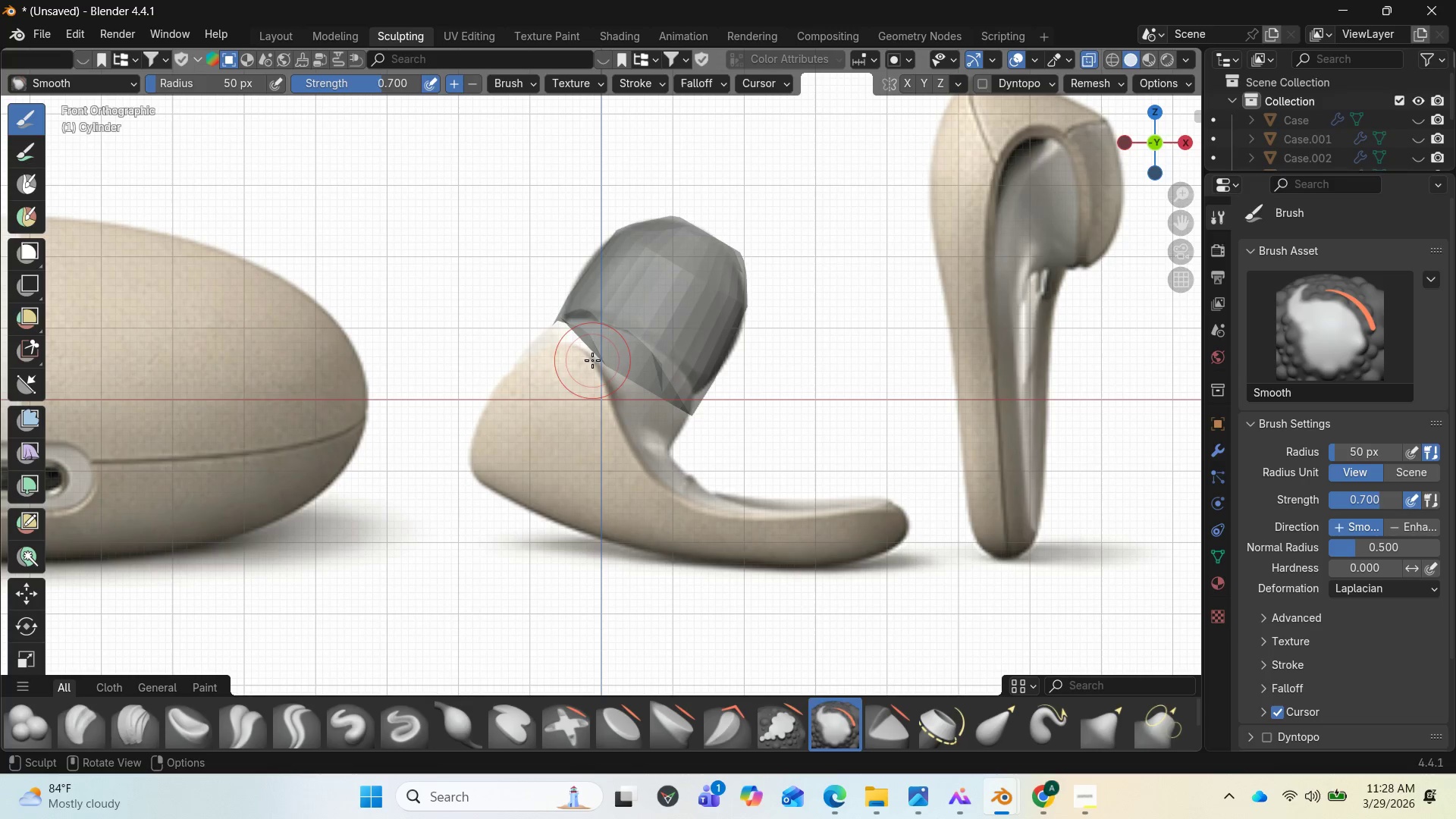 
left_click_drag(start_coordinate=[592, 360], to_coordinate=[607, 348])
 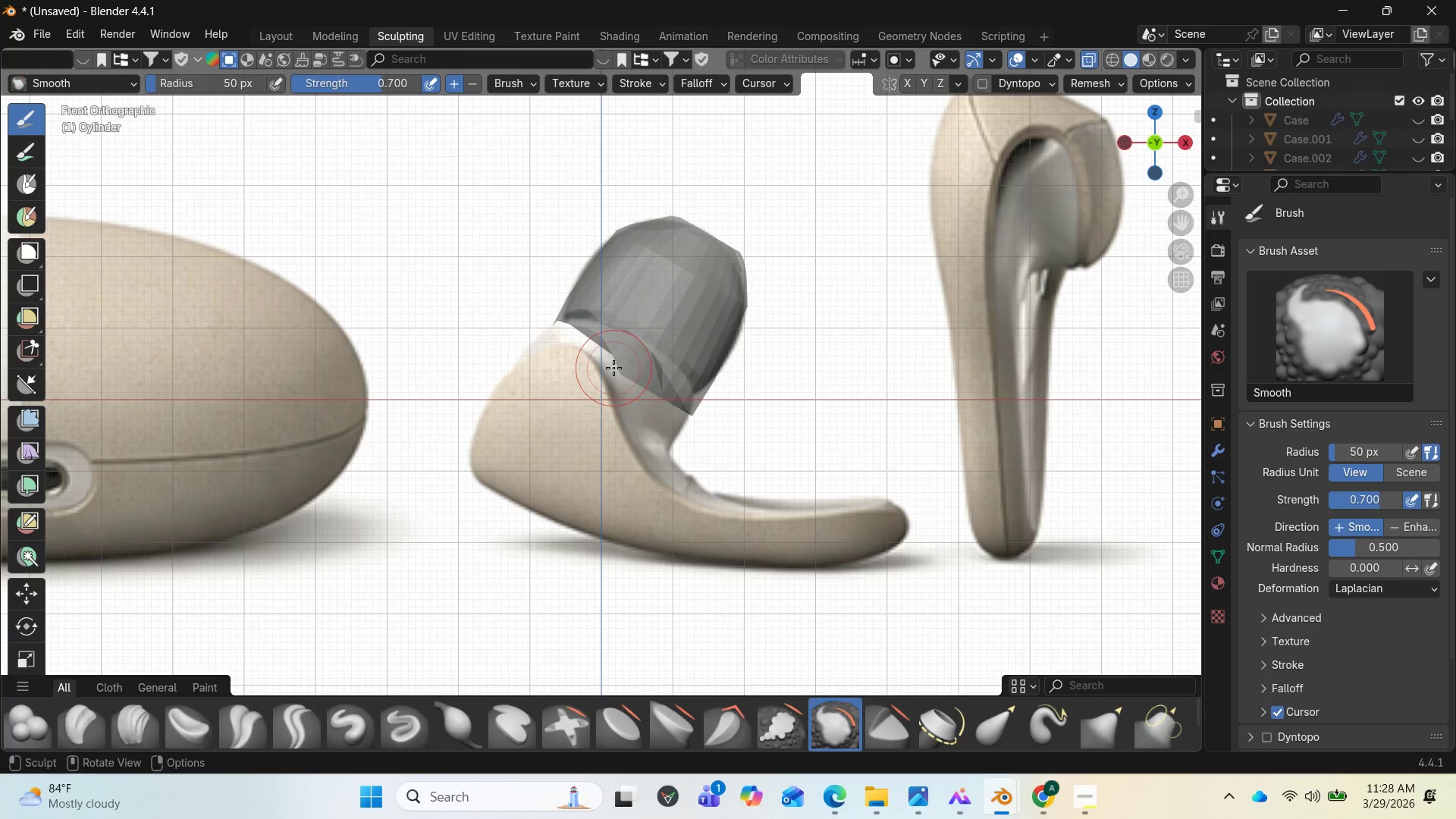 
left_click_drag(start_coordinate=[613, 368], to_coordinate=[627, 358])
 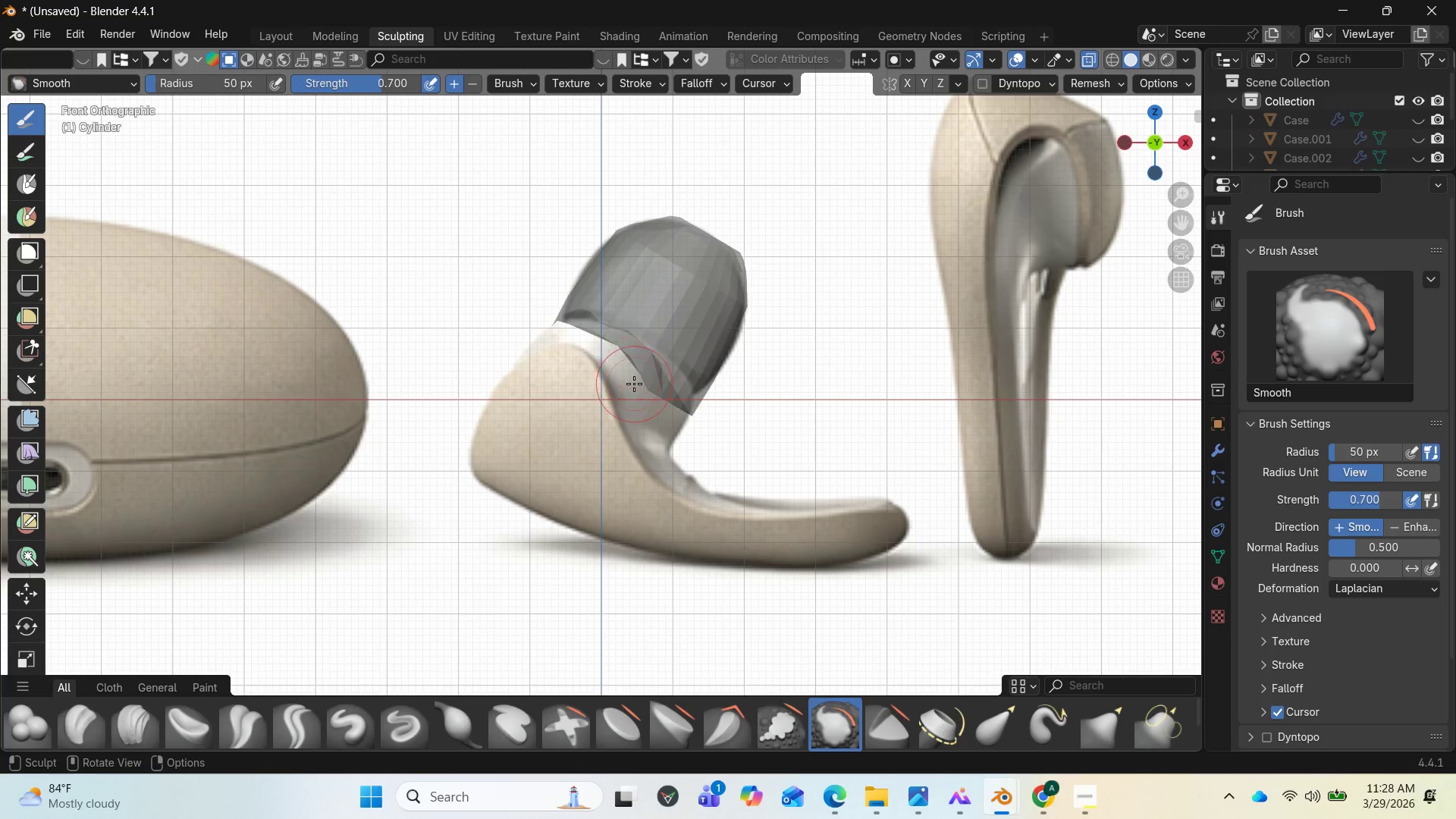 
left_click_drag(start_coordinate=[634, 384], to_coordinate=[651, 373])
 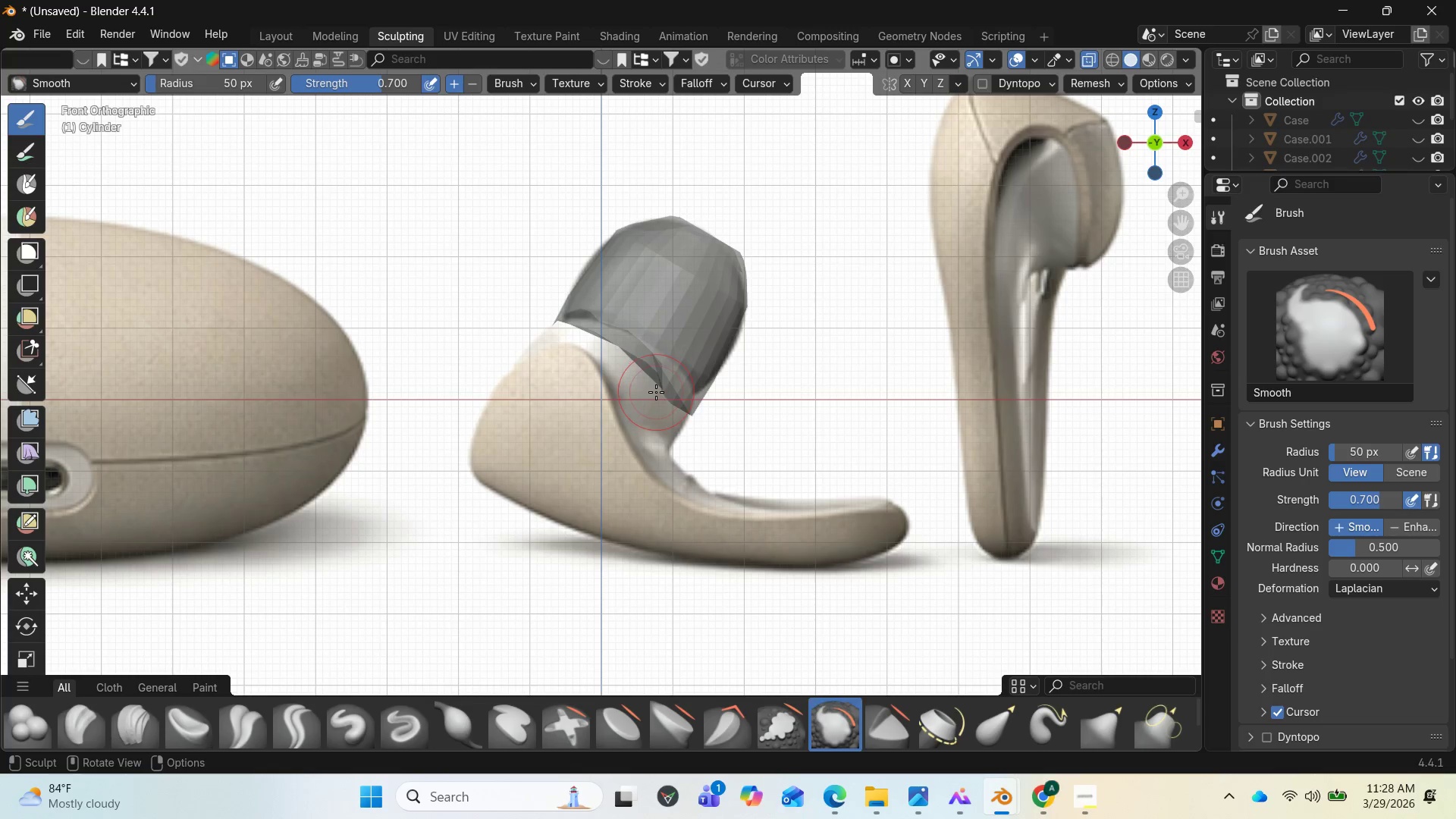 
left_click_drag(start_coordinate=[656, 392], to_coordinate=[672, 381])
 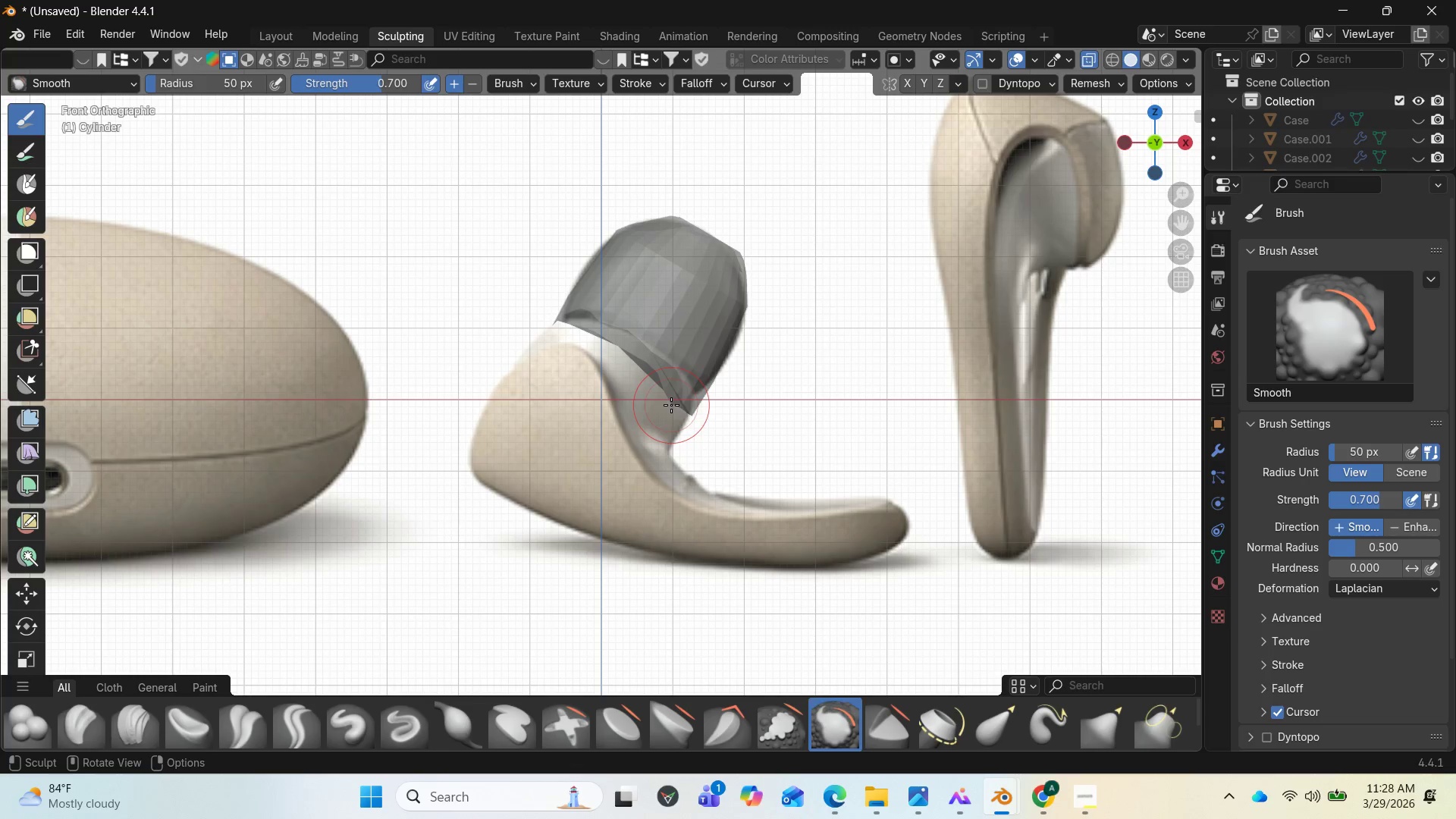 
left_click_drag(start_coordinate=[677, 402], to_coordinate=[684, 398])
 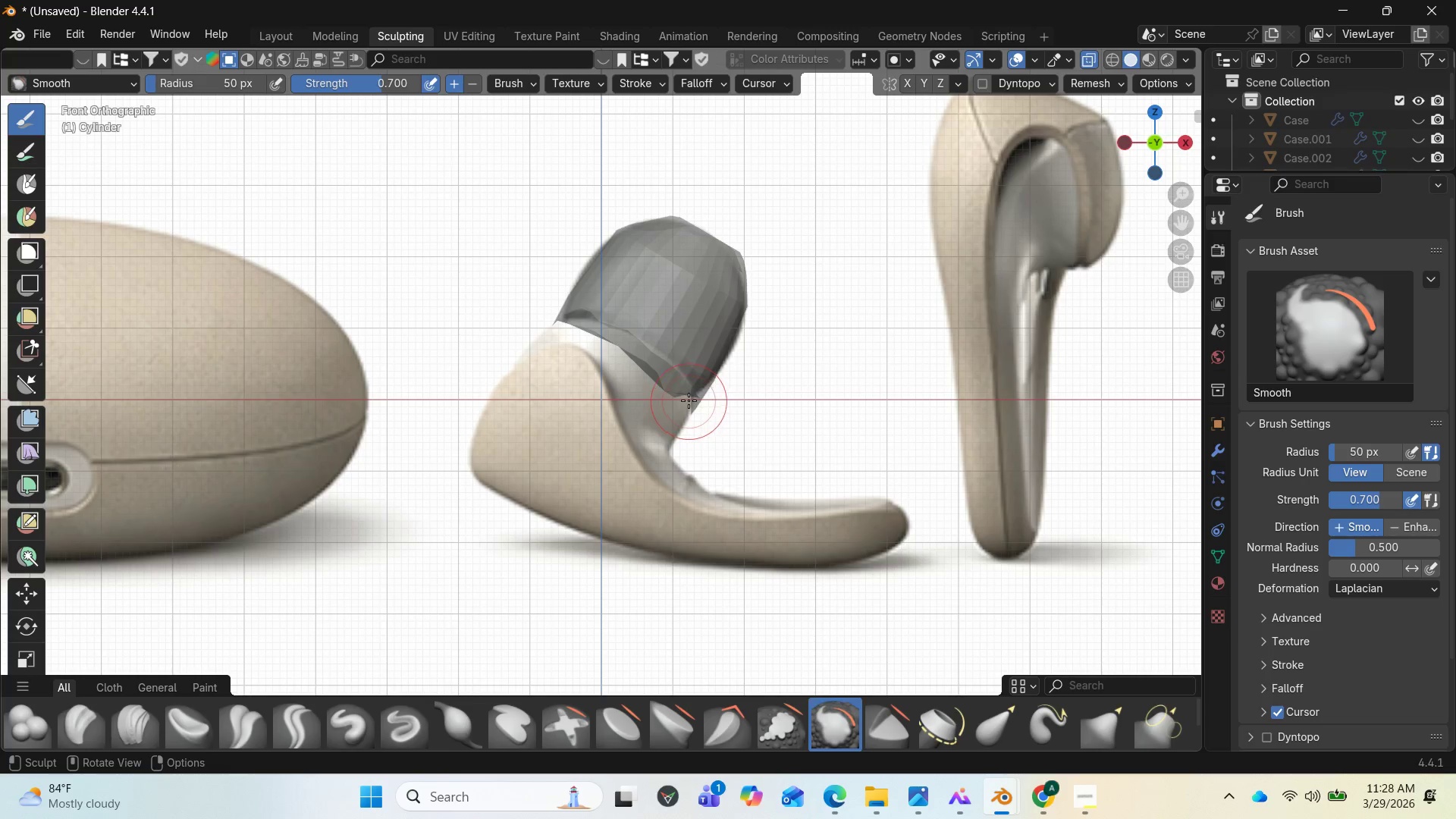 
left_click_drag(start_coordinate=[690, 407], to_coordinate=[698, 397])
 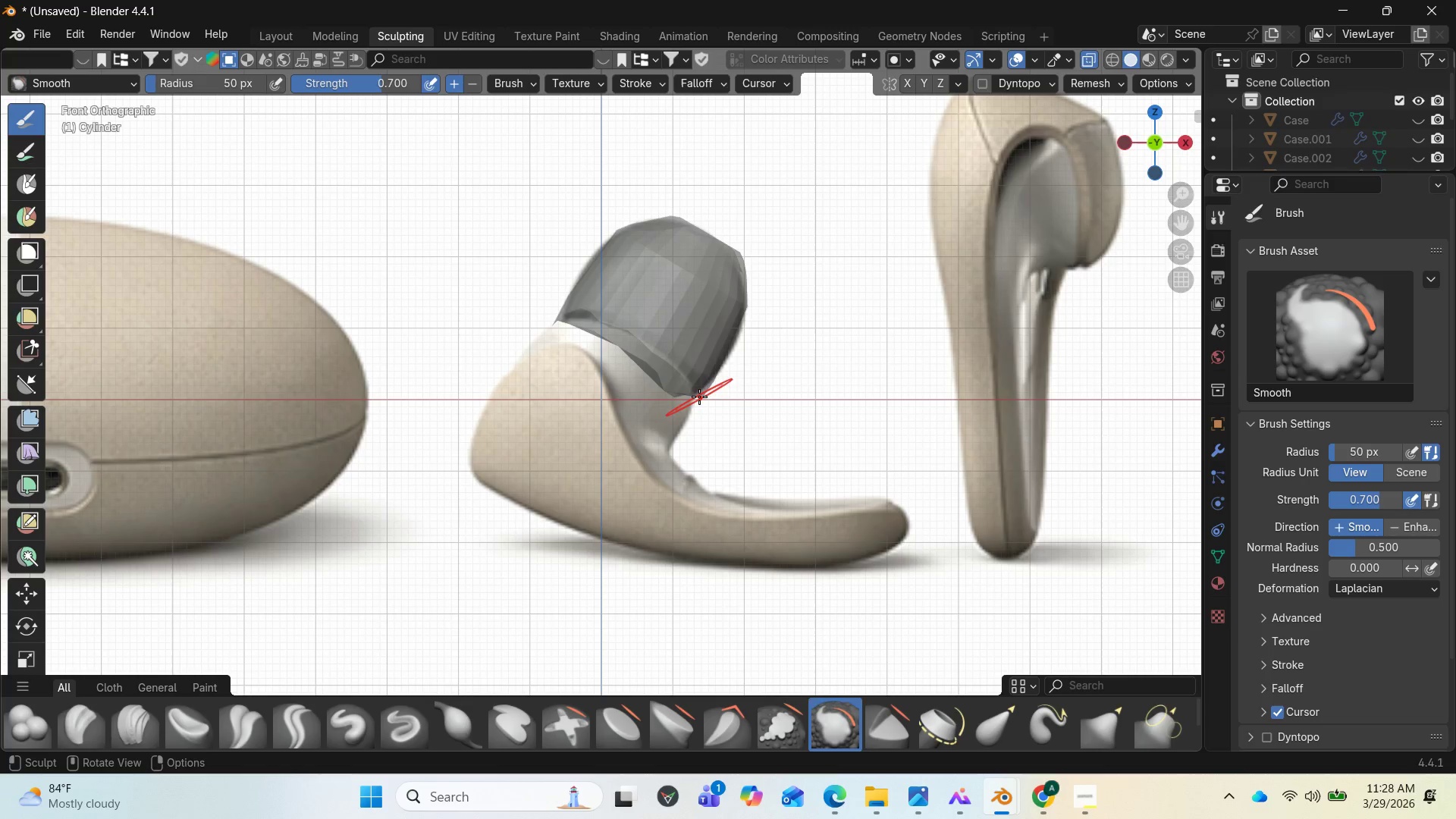 
left_click_drag(start_coordinate=[699, 397], to_coordinate=[704, 384])
 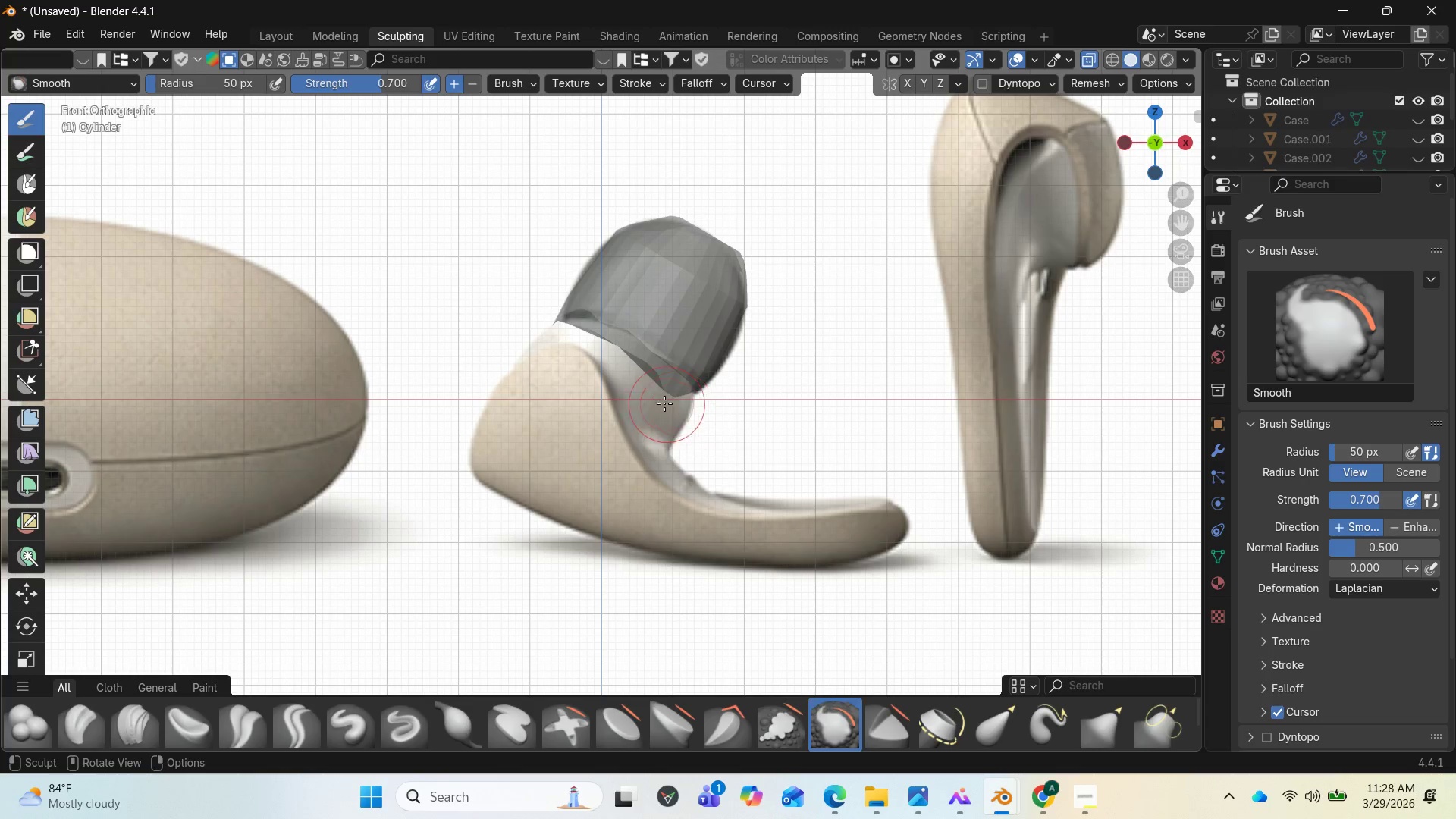 
left_click_drag(start_coordinate=[661, 401], to_coordinate=[668, 384])
 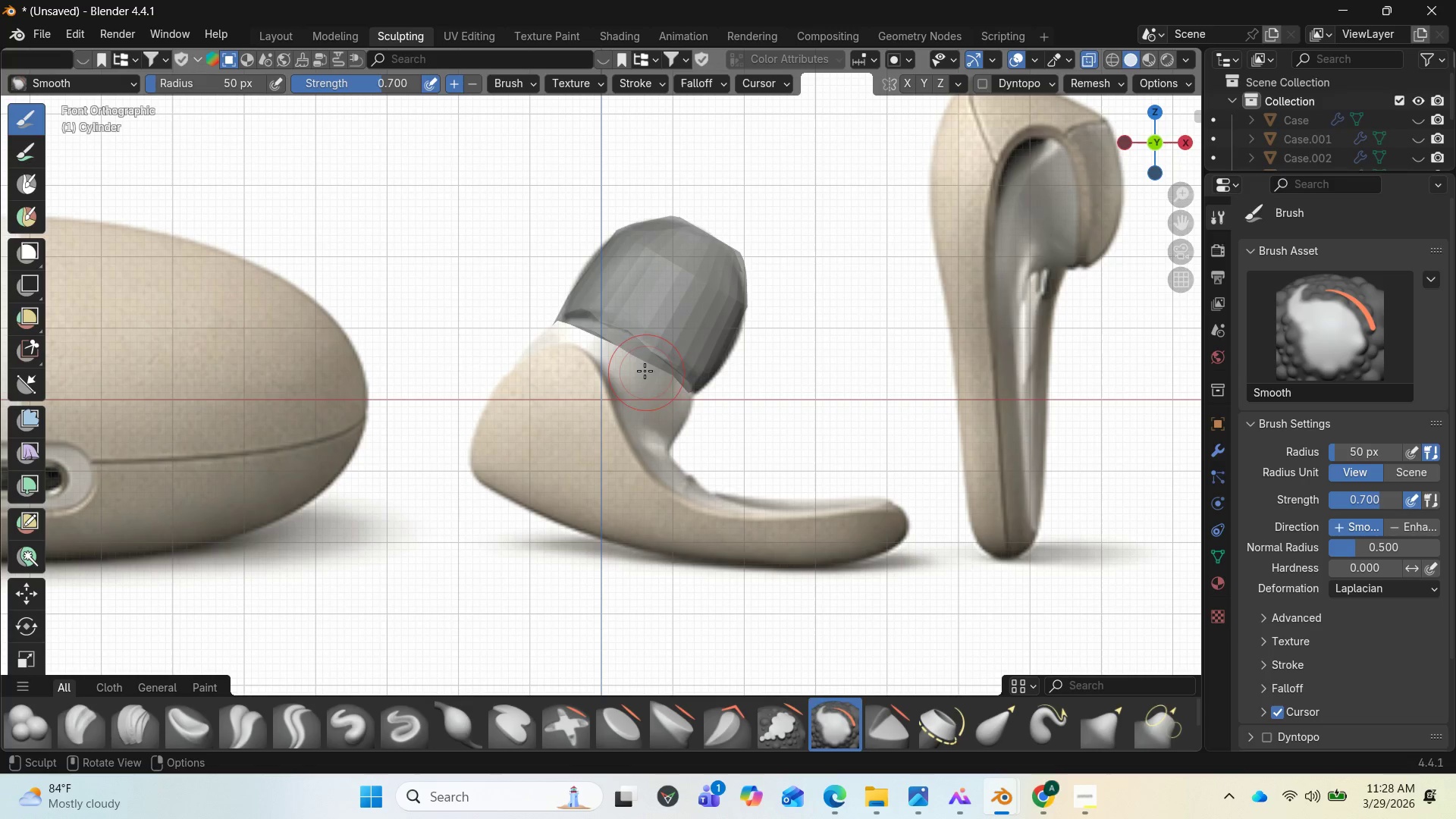 
left_click_drag(start_coordinate=[644, 369], to_coordinate=[644, 359])
 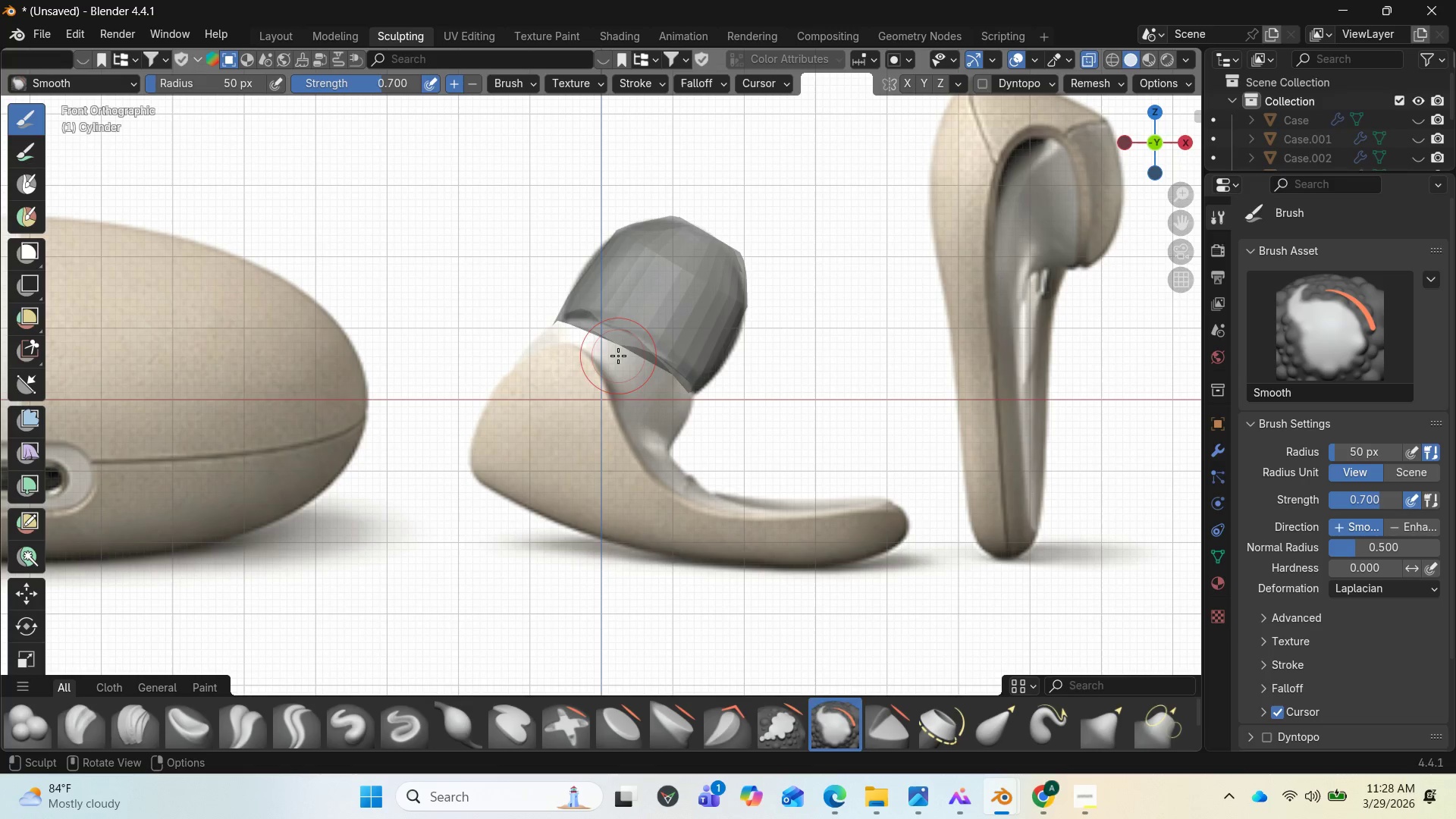 
left_click_drag(start_coordinate=[618, 353], to_coordinate=[621, 343])
 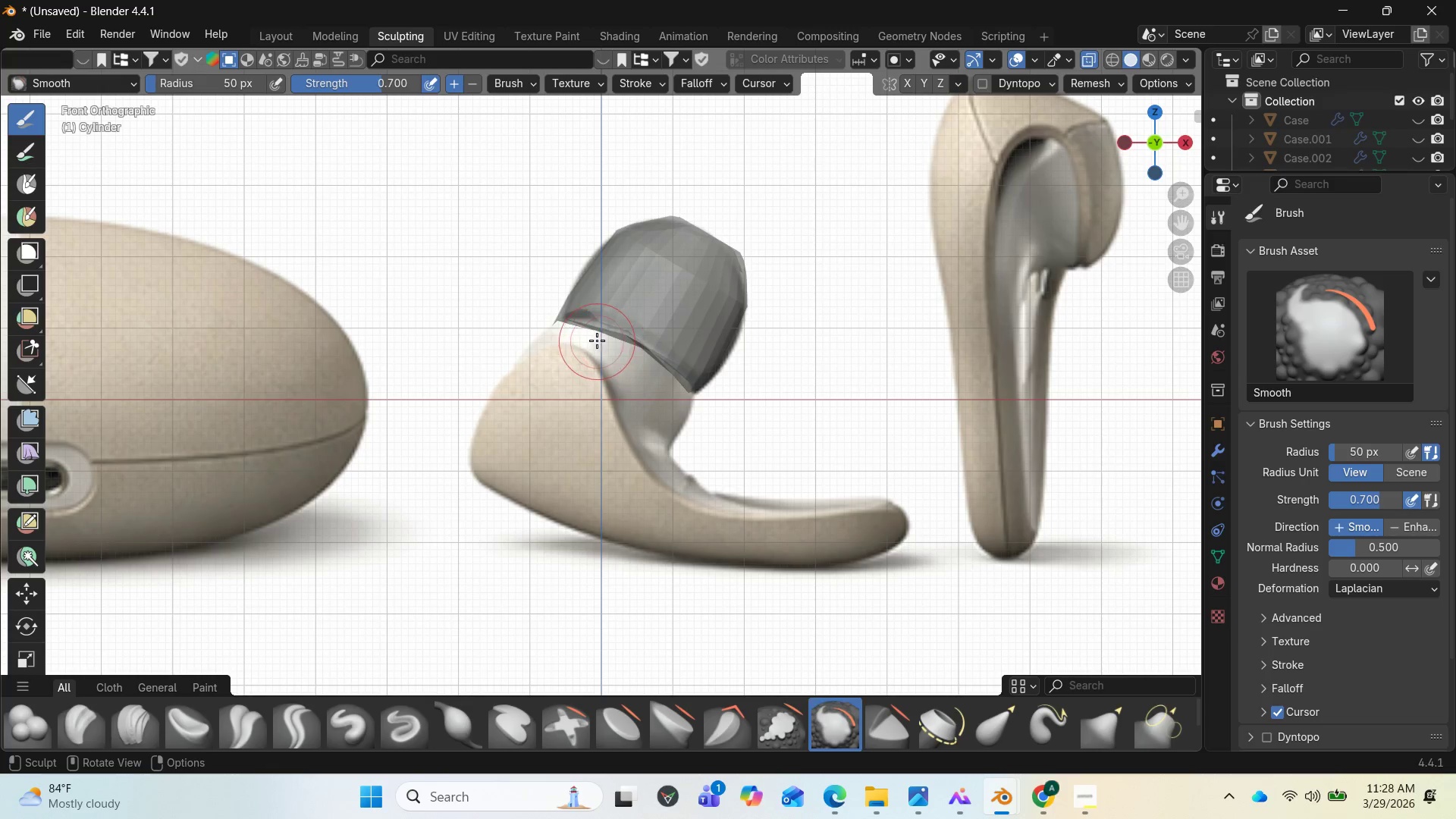 
left_click_drag(start_coordinate=[596, 340], to_coordinate=[597, 329])
 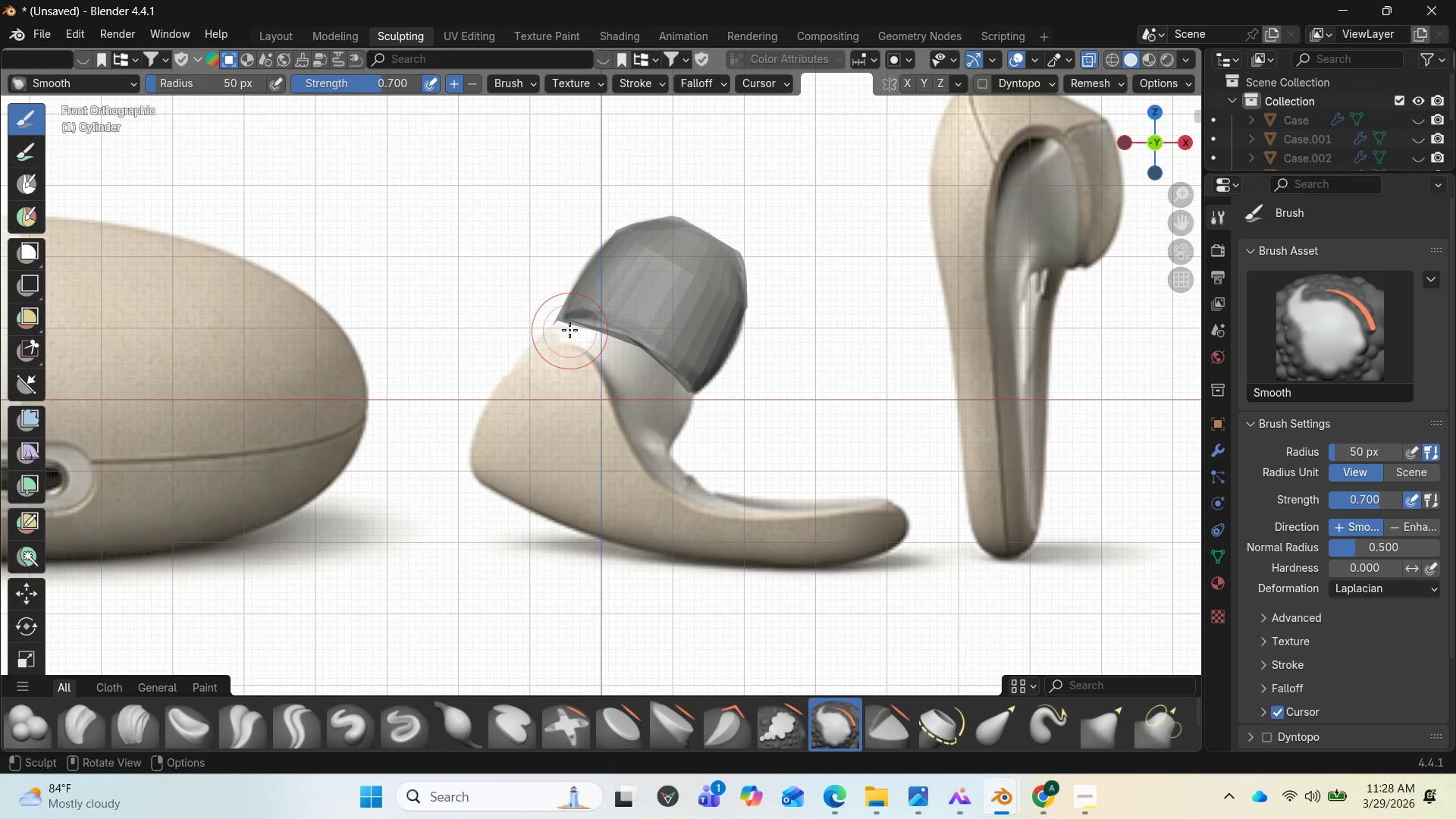 
left_click_drag(start_coordinate=[568, 325], to_coordinate=[567, 317])
 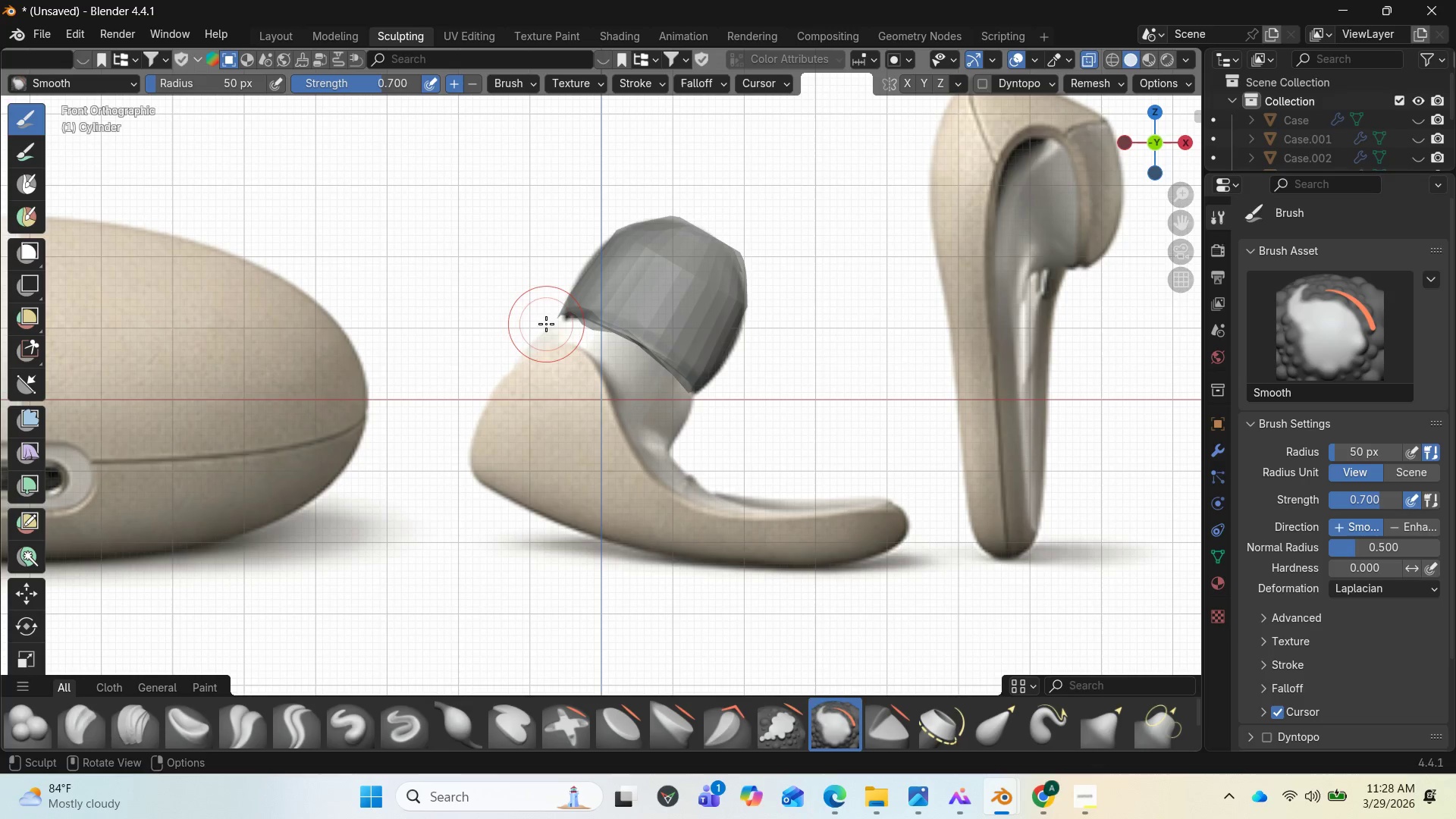 
left_click_drag(start_coordinate=[546, 324], to_coordinate=[557, 315])
 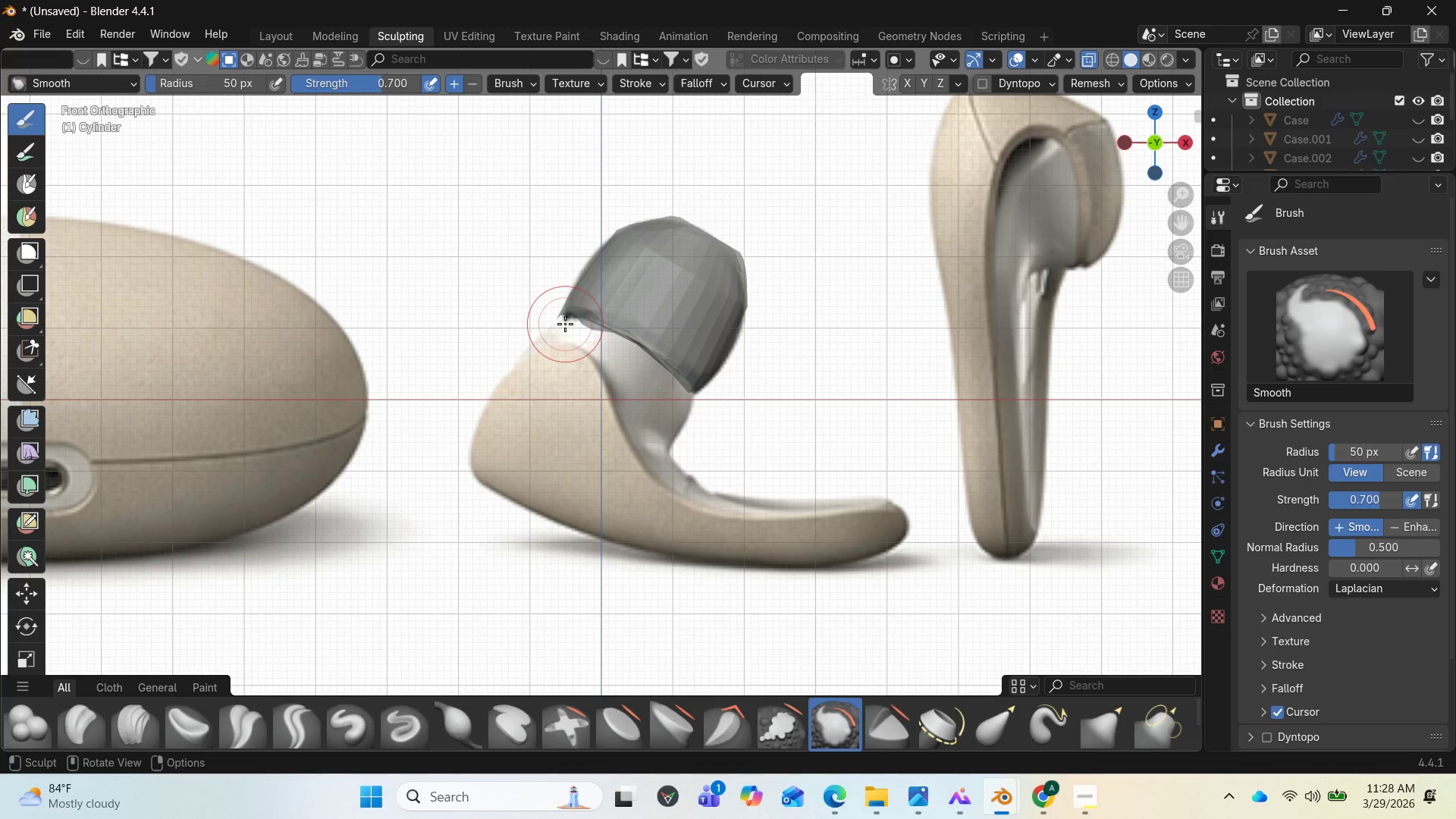 
left_click_drag(start_coordinate=[566, 322], to_coordinate=[570, 318])
 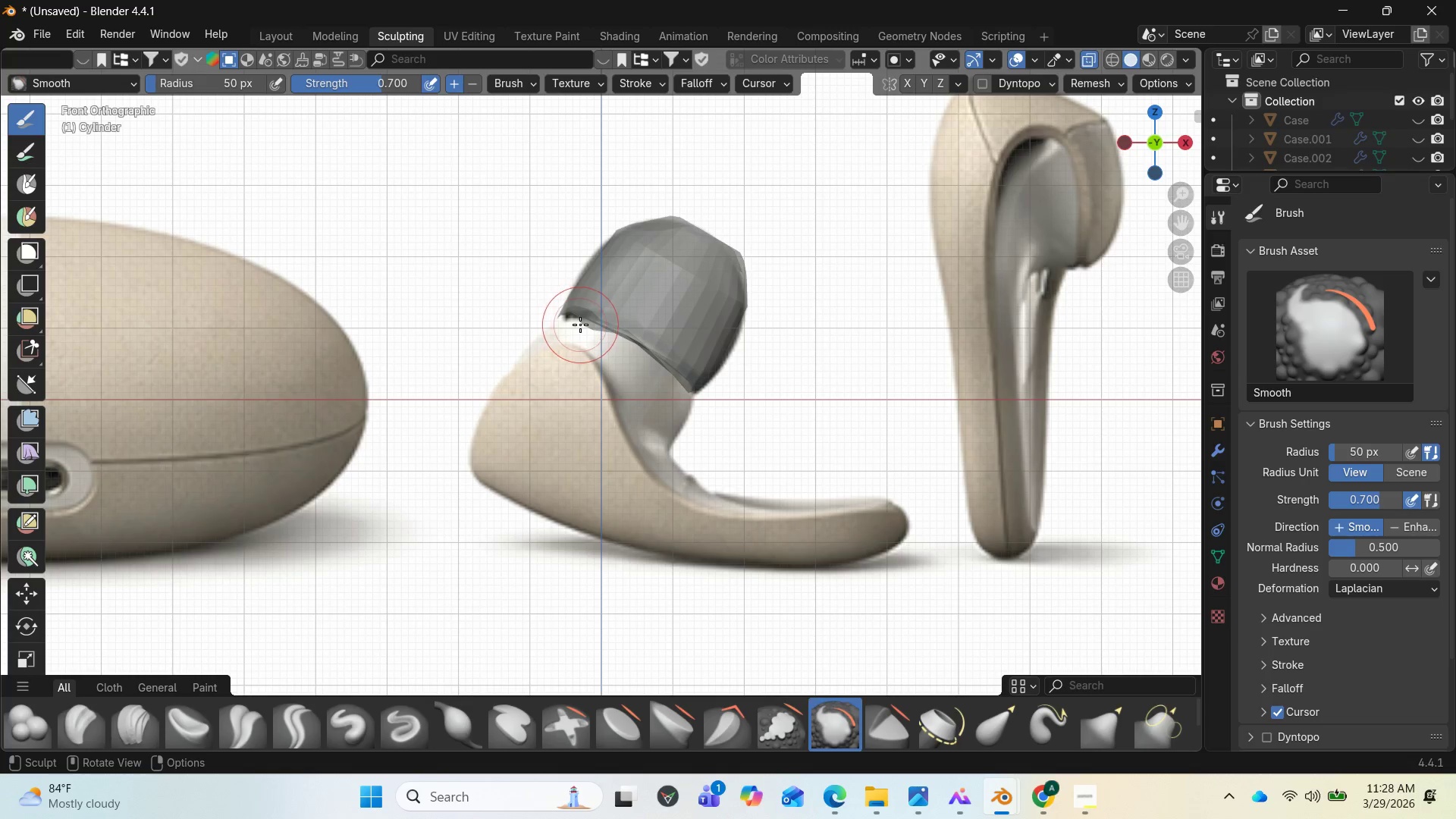 
left_click_drag(start_coordinate=[582, 328], to_coordinate=[594, 322])
 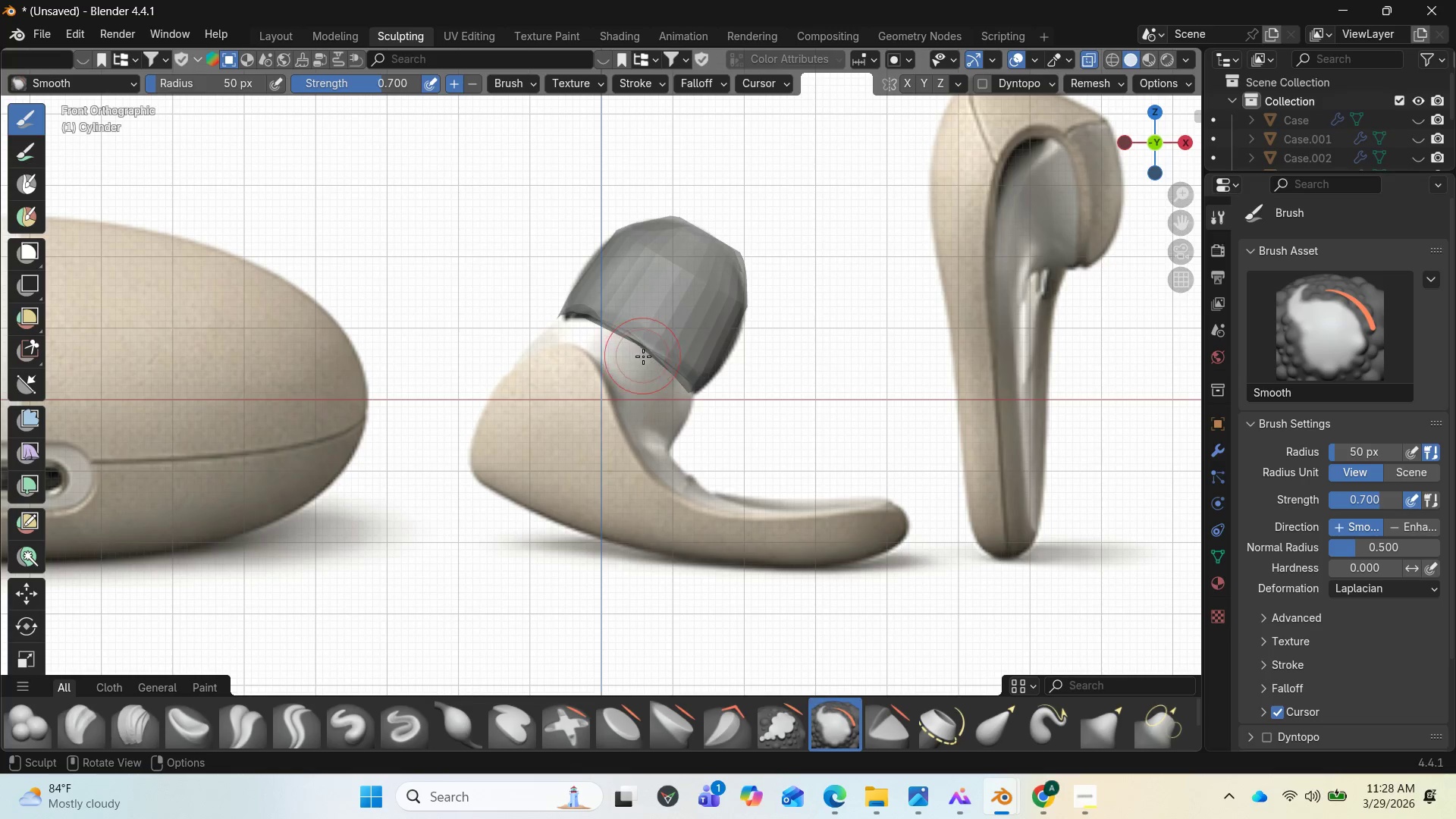 
left_click_drag(start_coordinate=[652, 363], to_coordinate=[669, 376])
 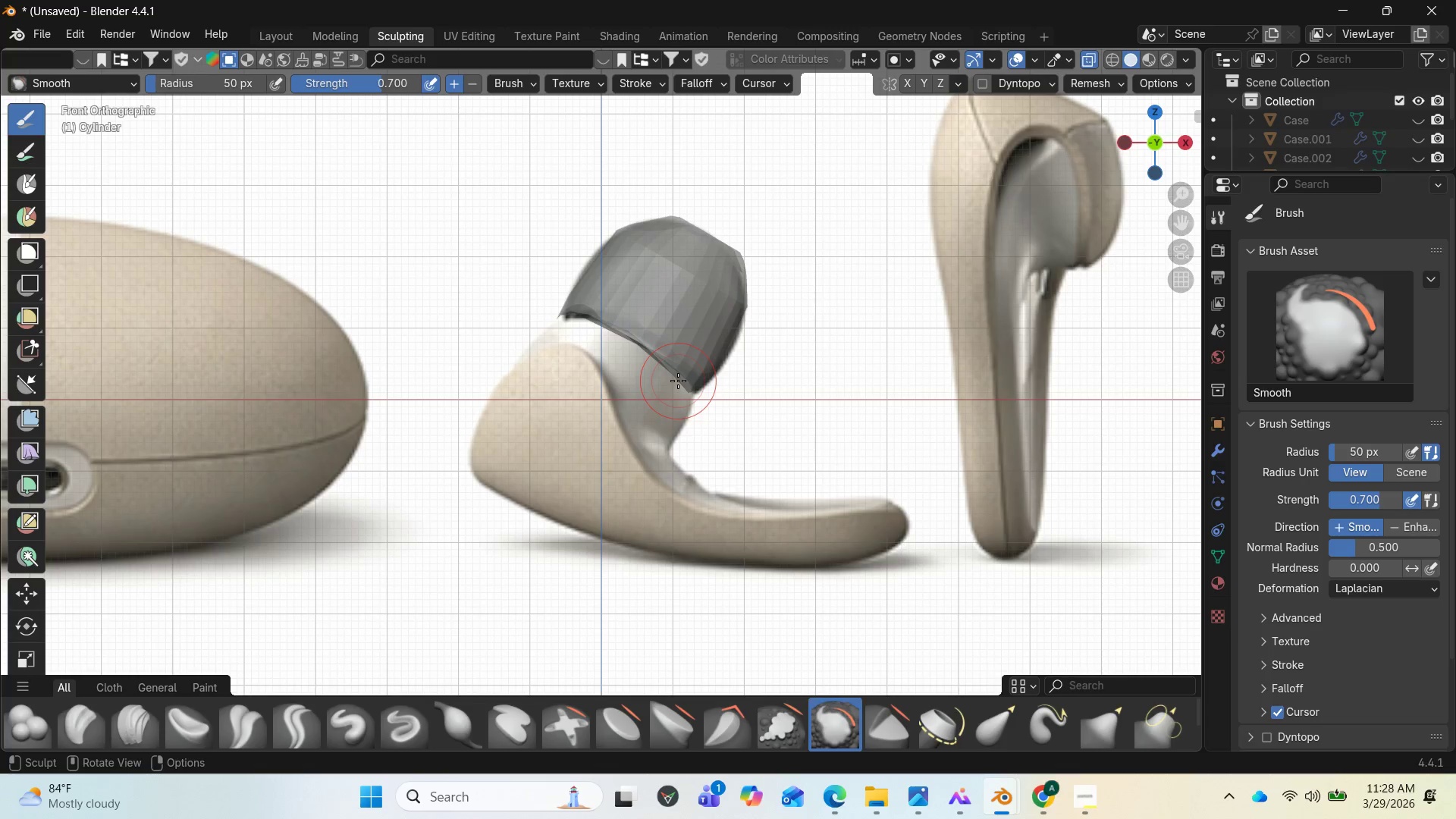 
left_click_drag(start_coordinate=[678, 381], to_coordinate=[684, 381])
 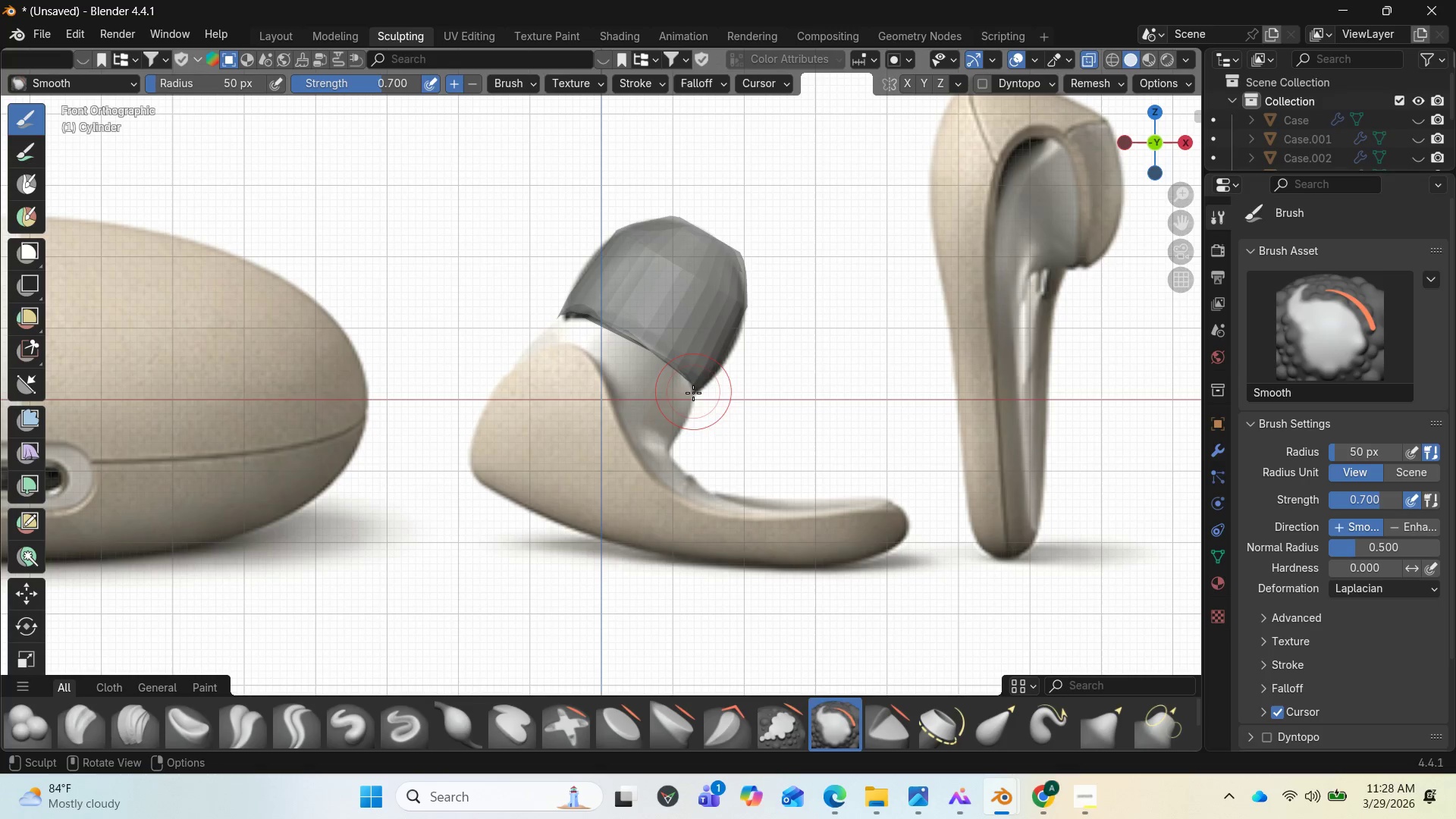 
left_click_drag(start_coordinate=[696, 397], to_coordinate=[698, 391])
 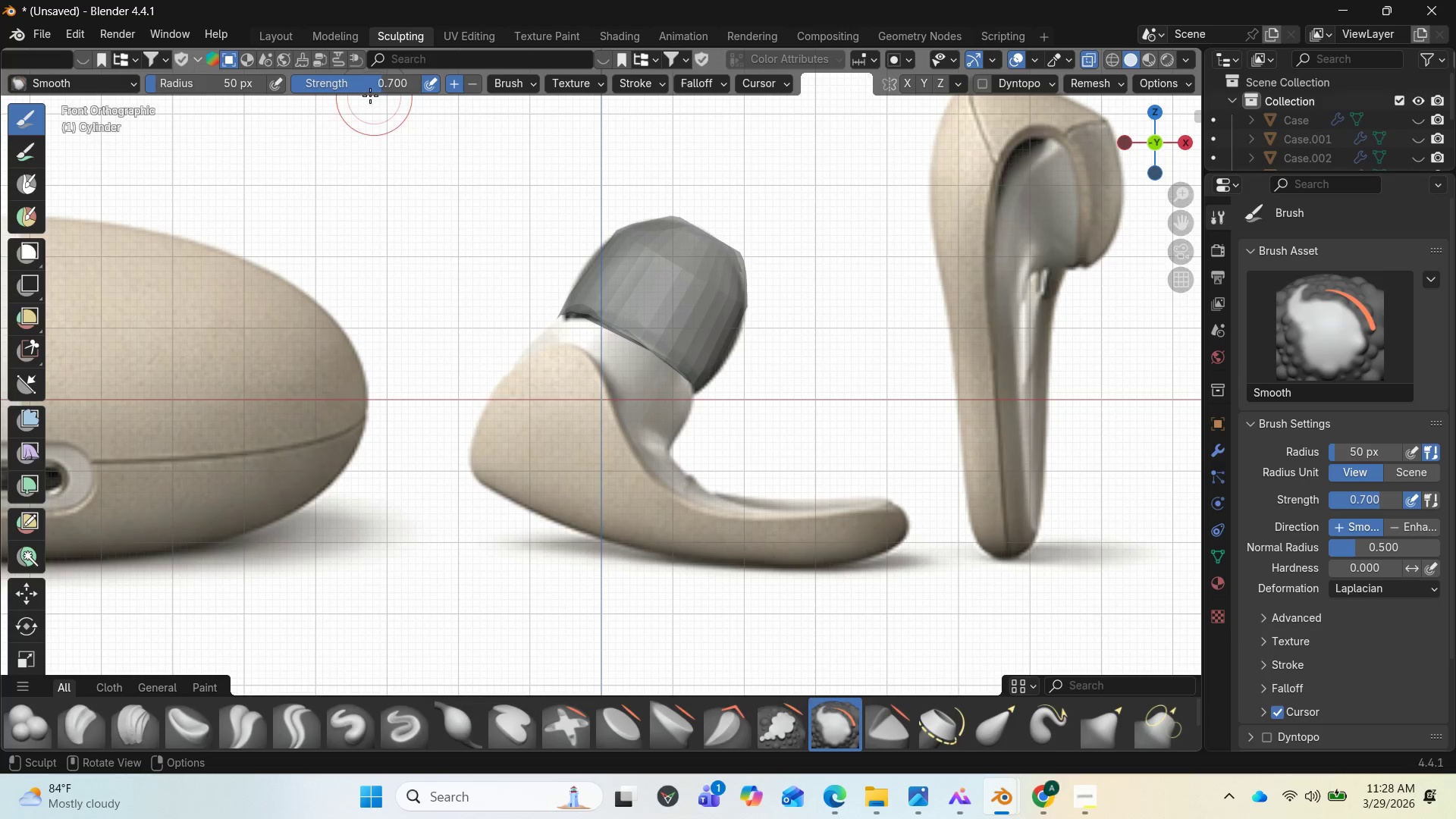 
left_click([336, 30])
 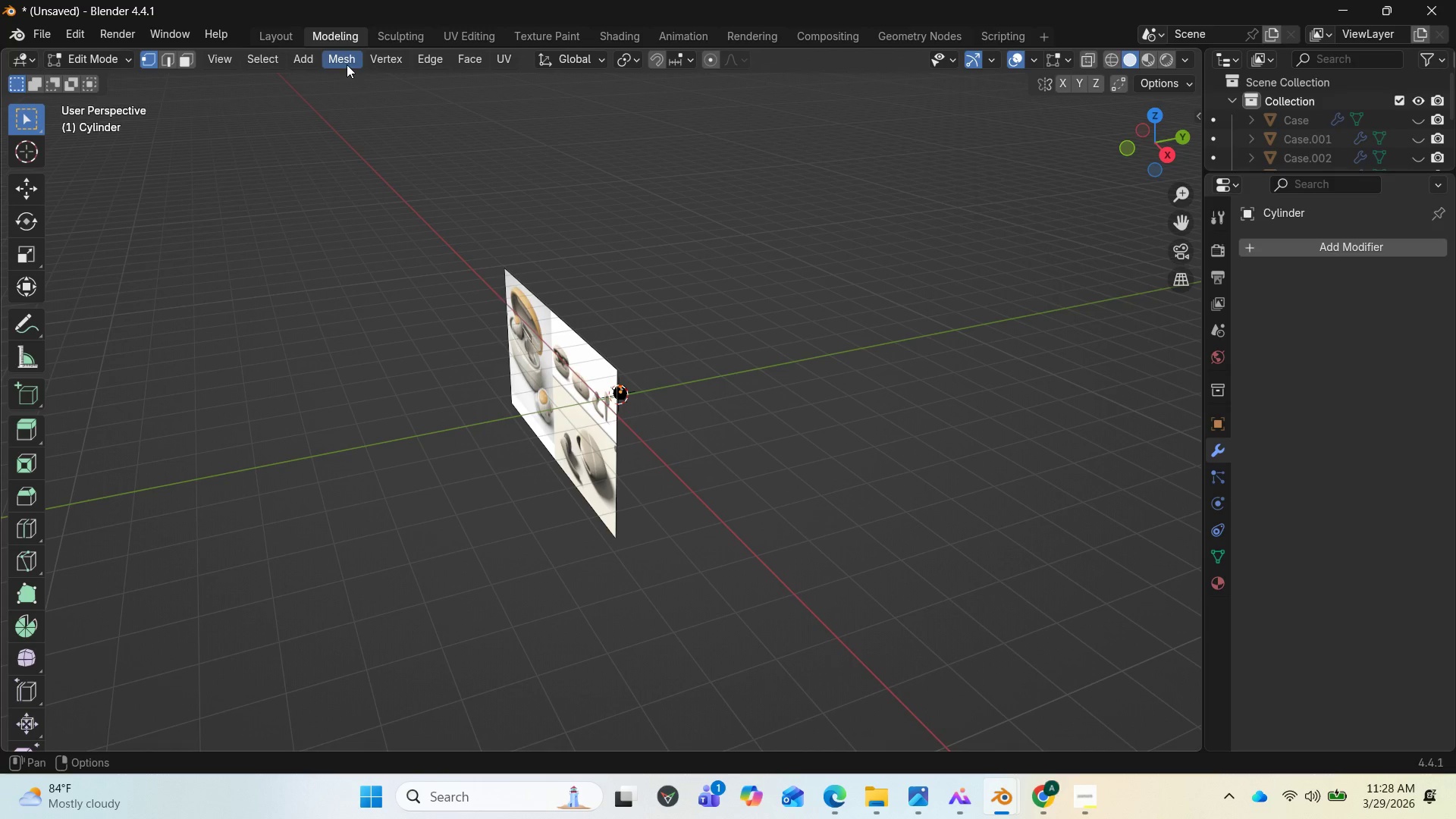 
left_click([290, 32])
 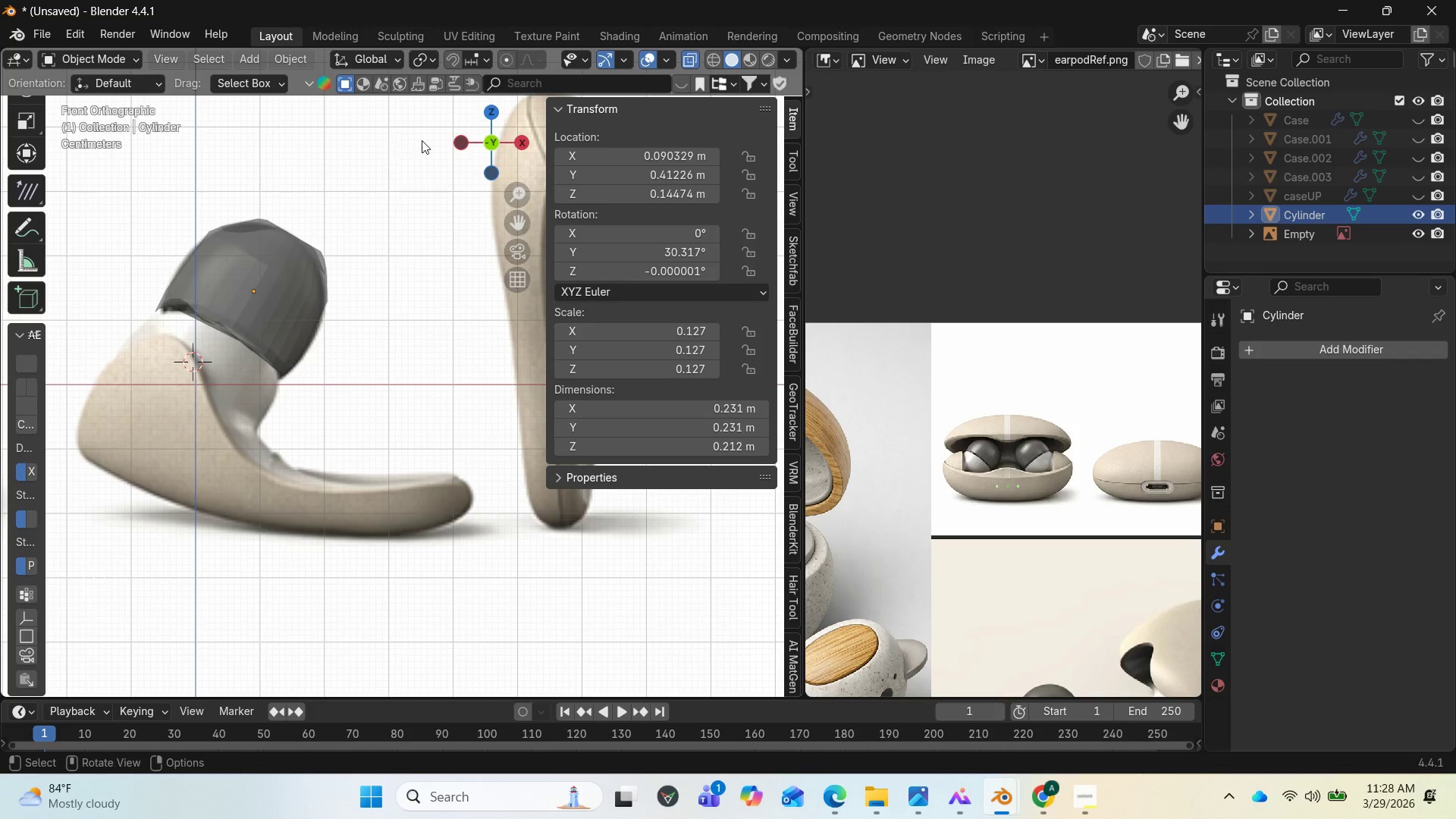 
left_click_drag(start_coordinate=[488, 154], to_coordinate=[347, 215])
 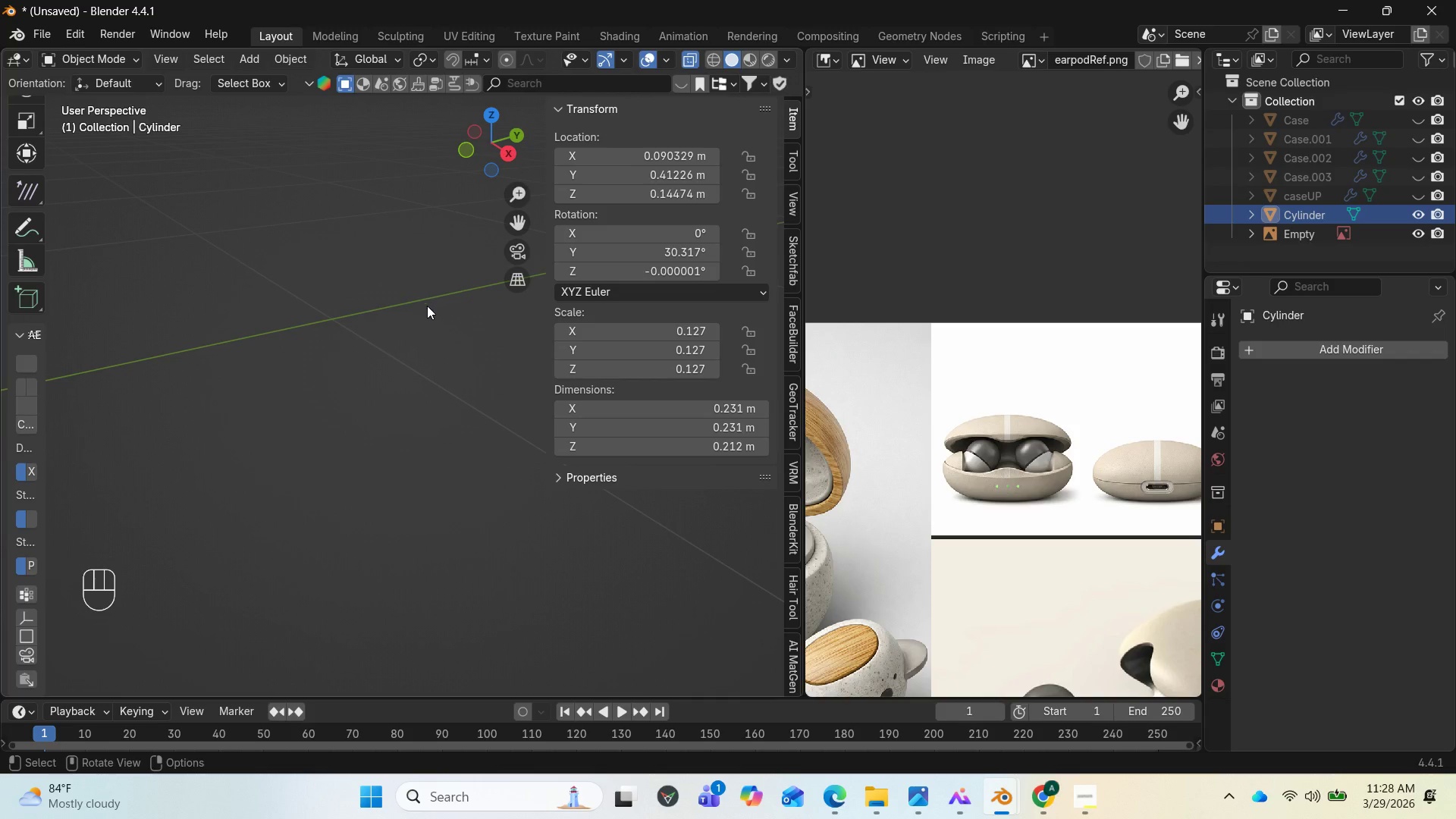 
key(Delete)
 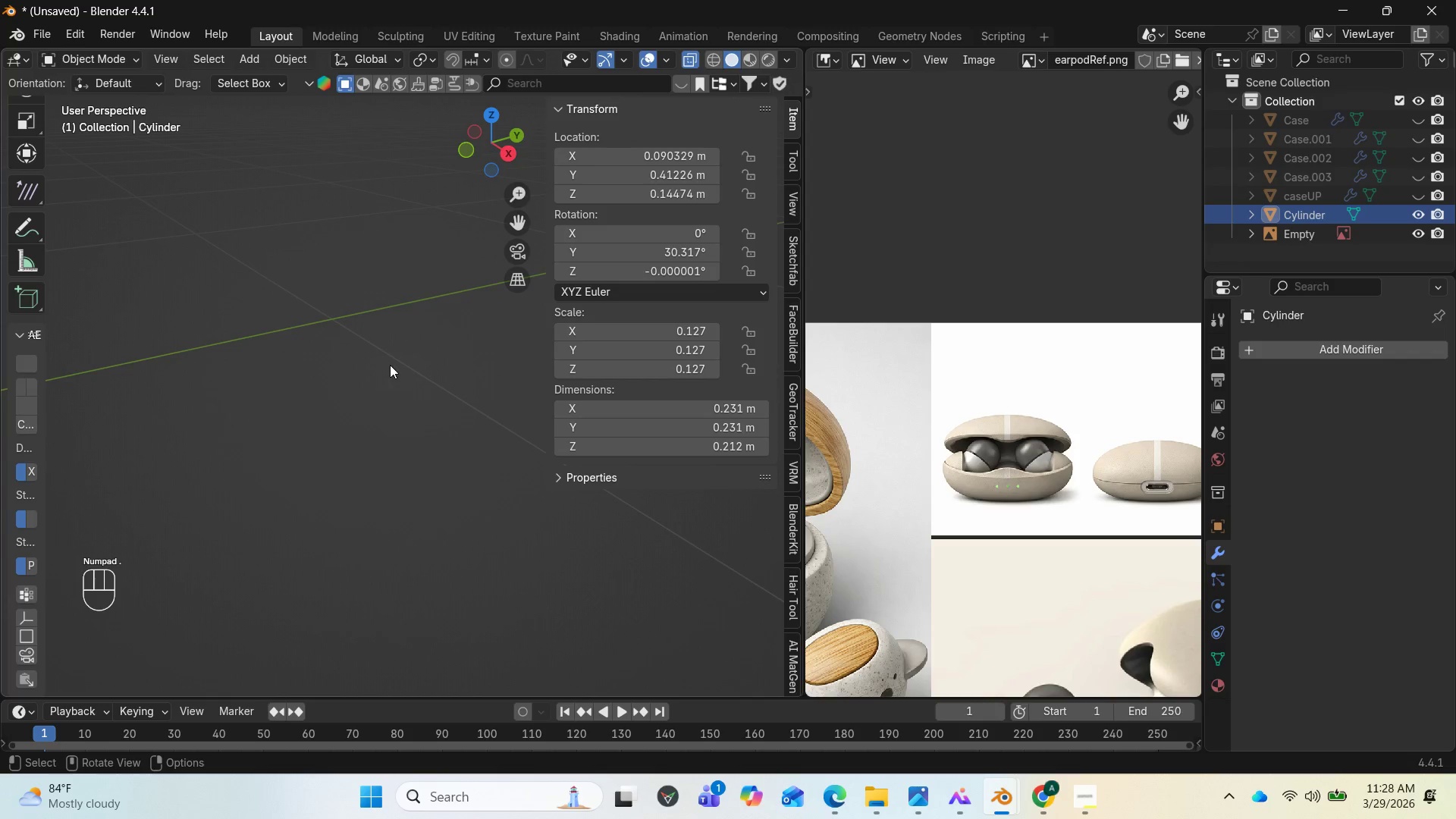 
key(Delete)
 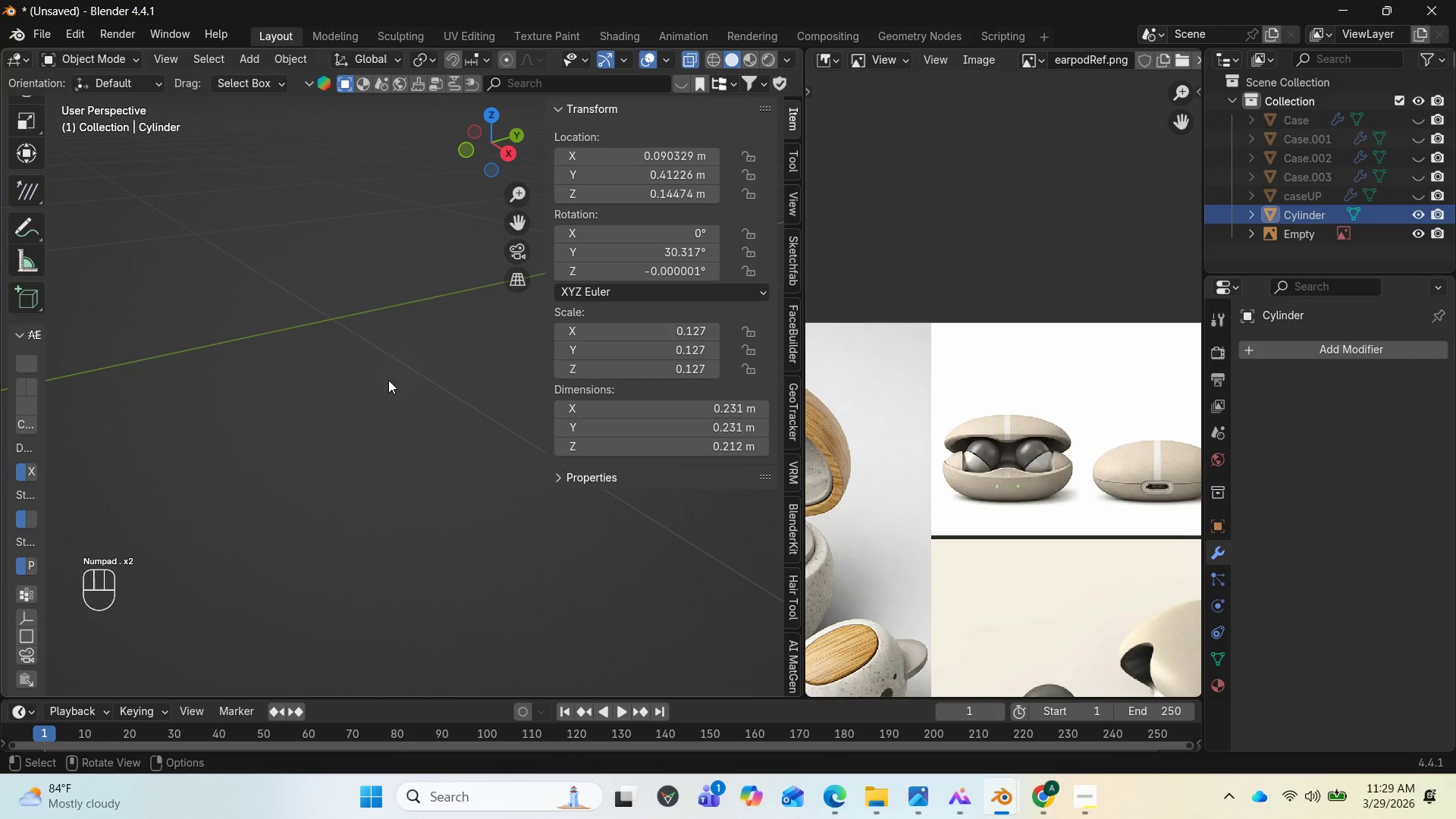 
key(End)
 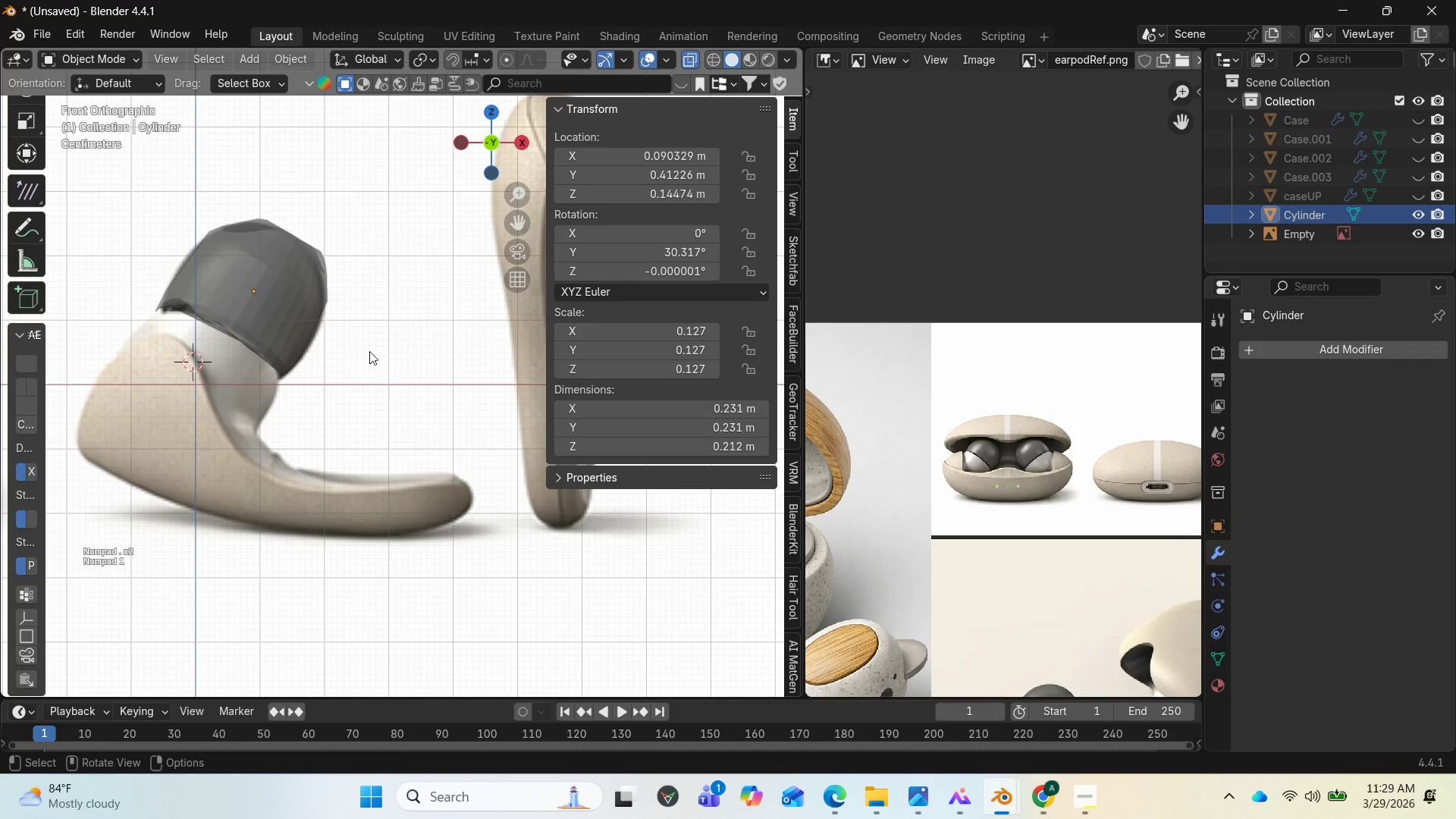 
left_click([322, 312])
 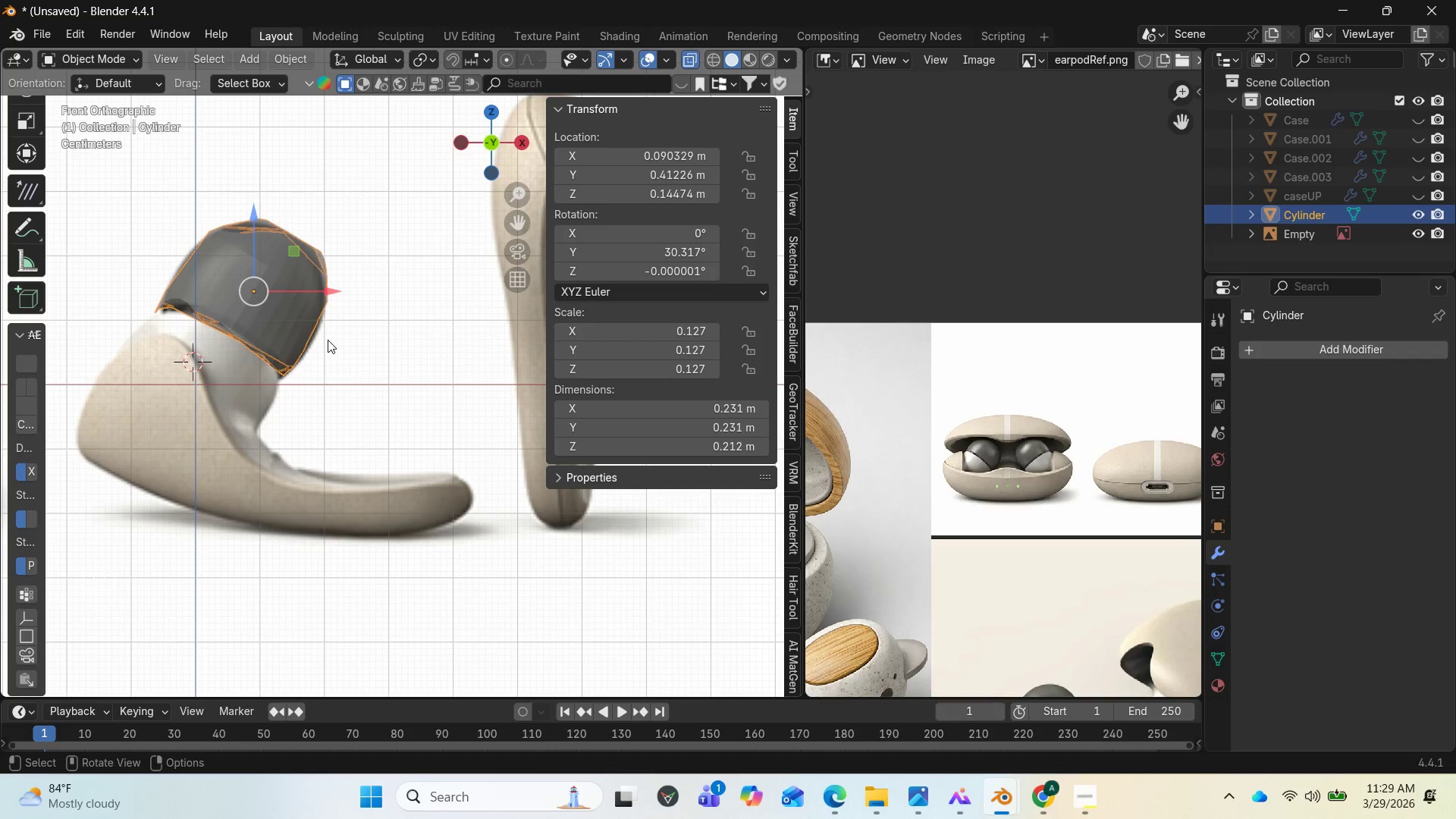 
left_click_drag(start_coordinate=[505, 118], to_coordinate=[418, 207])
 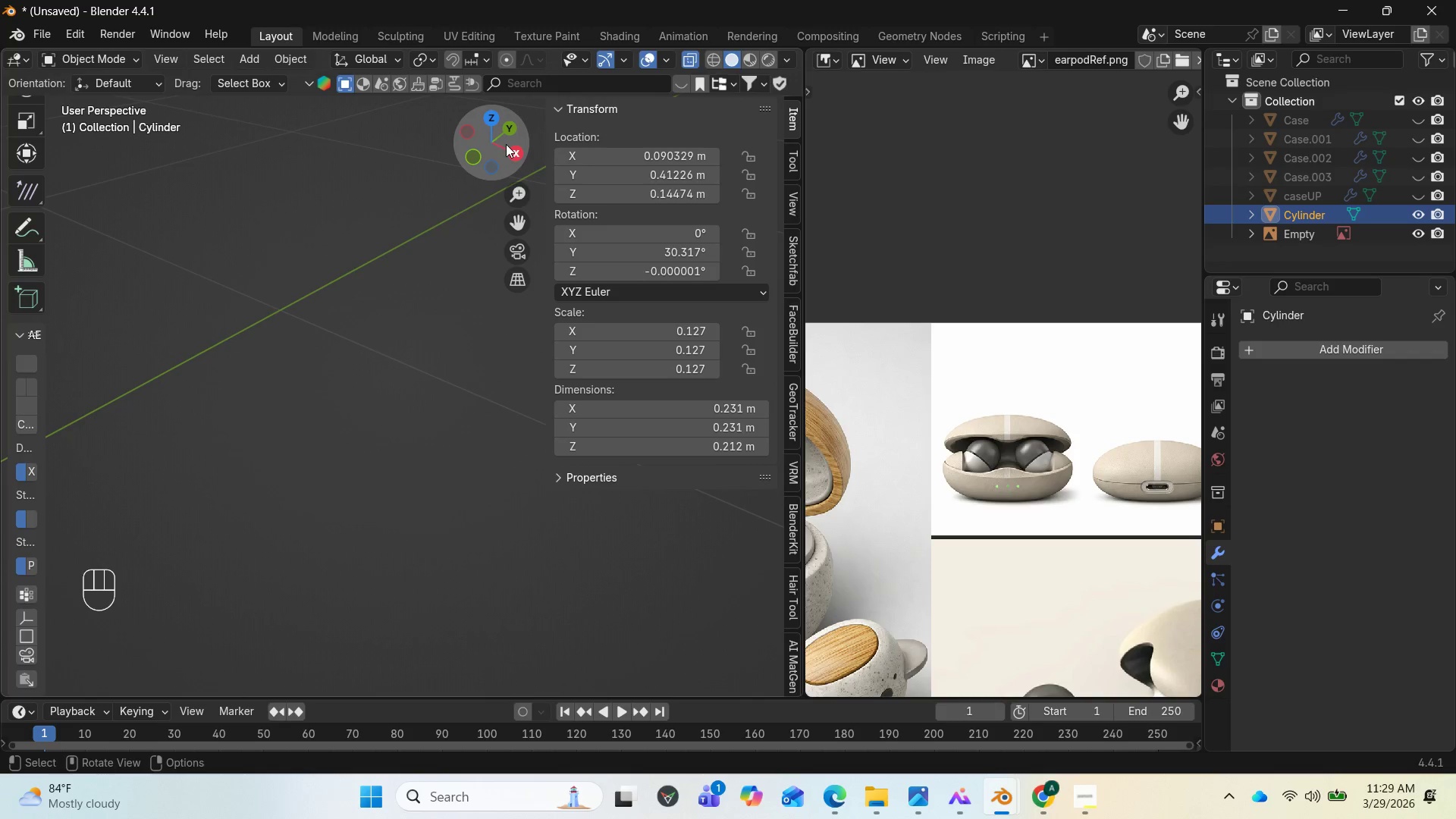 
key(Delete)
 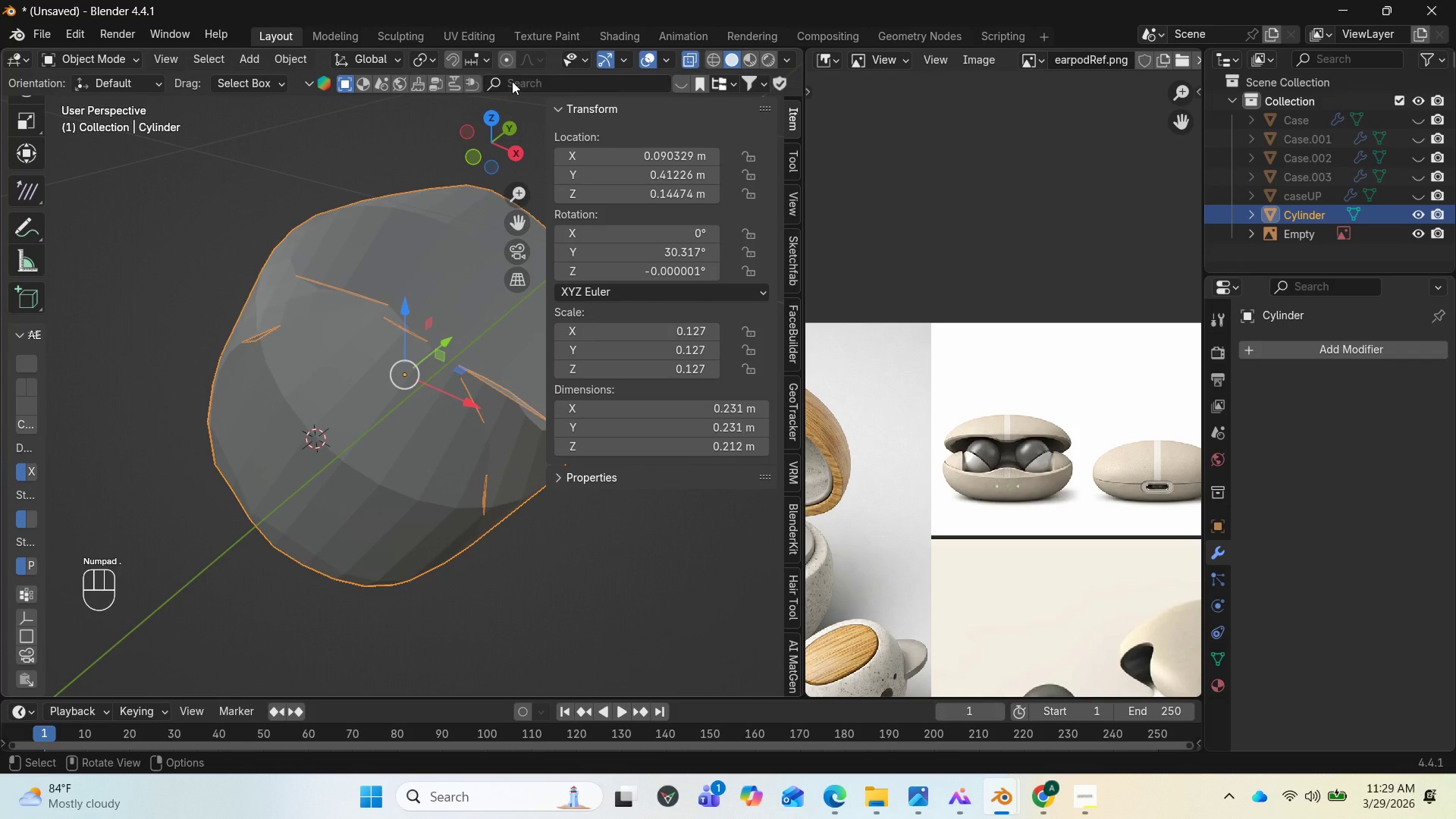 
left_click_drag(start_coordinate=[470, 129], to_coordinate=[632, 49])
 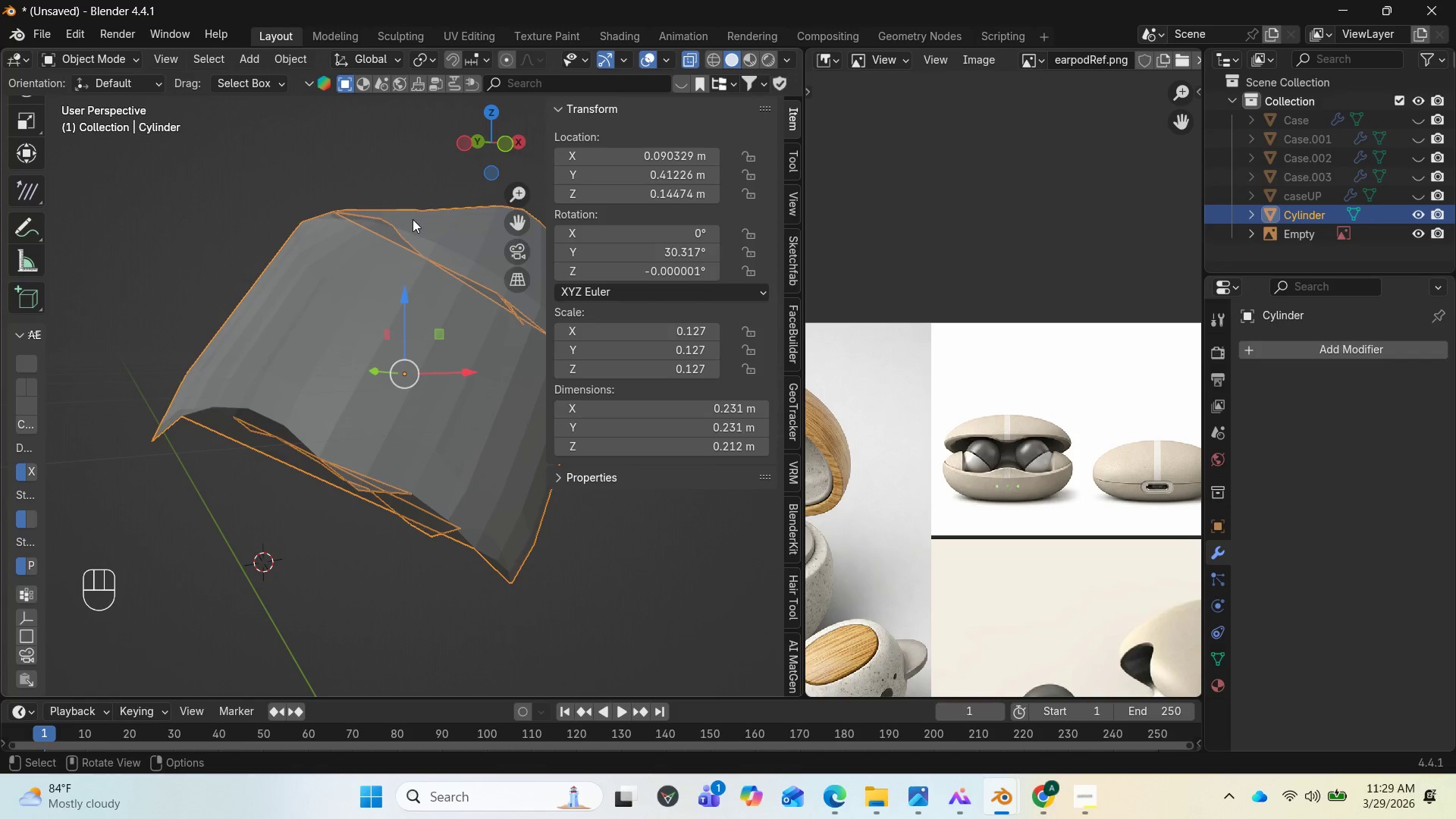 
key(Control+Z)
 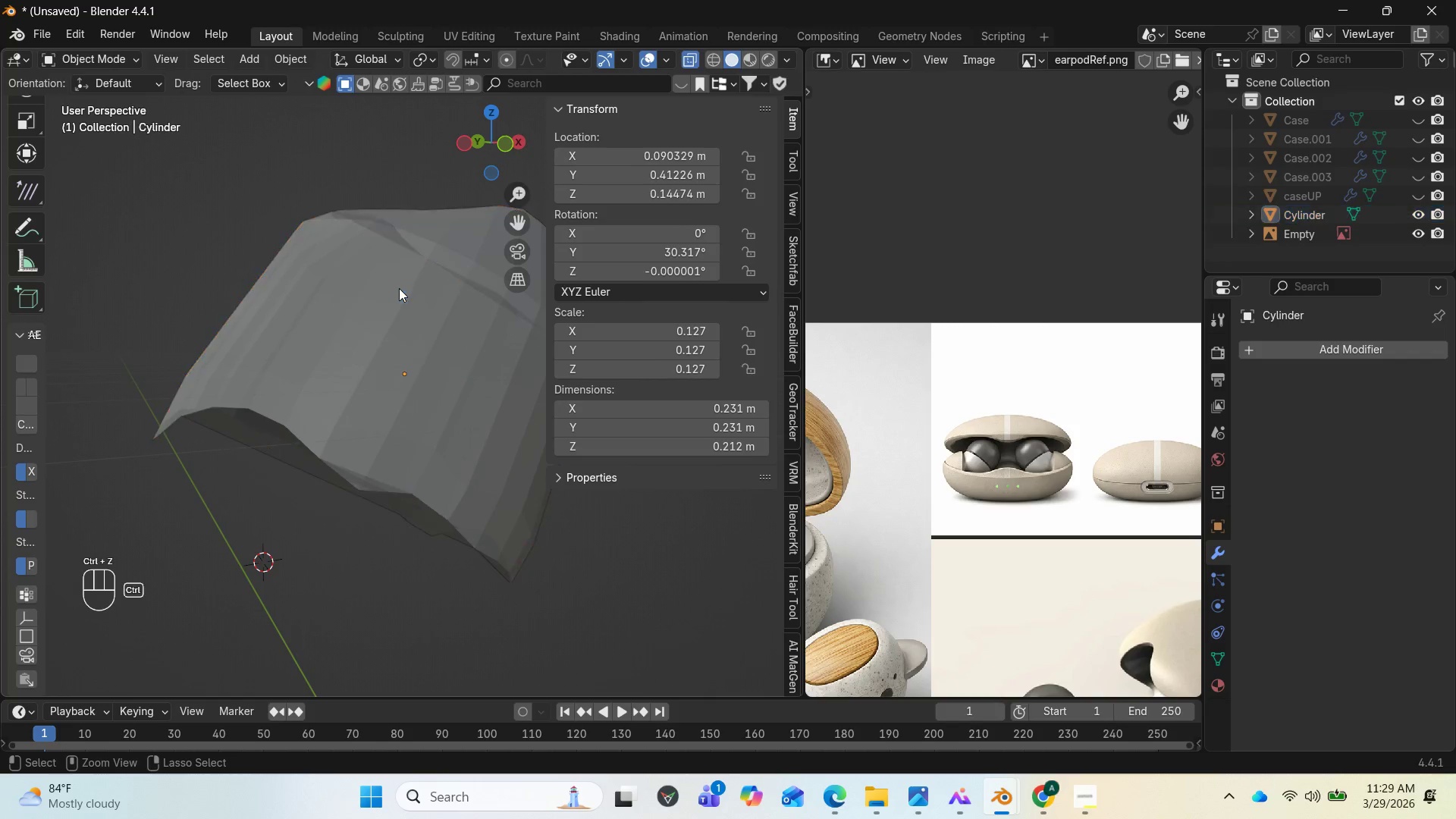 
key(Control+Z)
 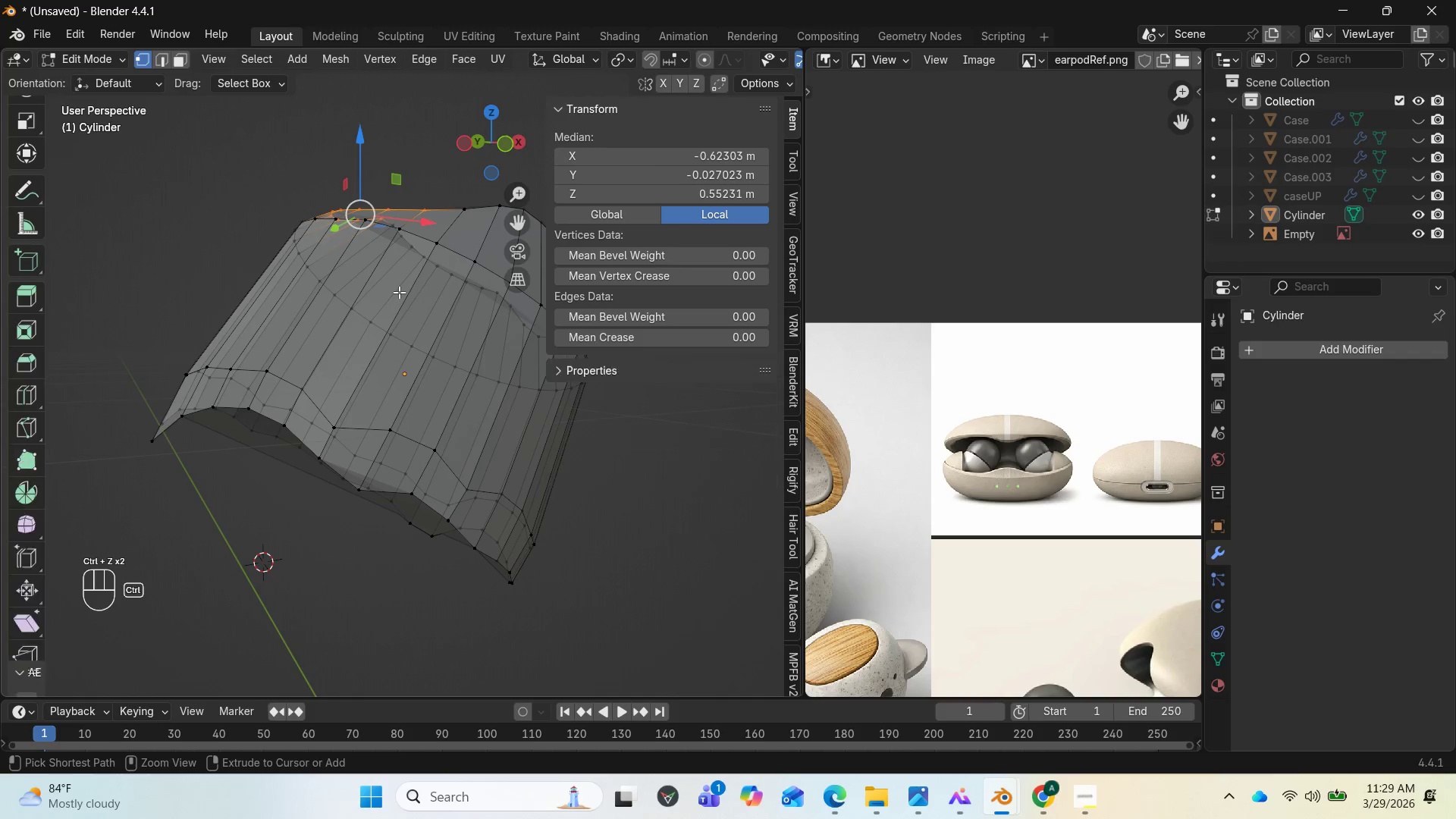 
key(Control+Z)
 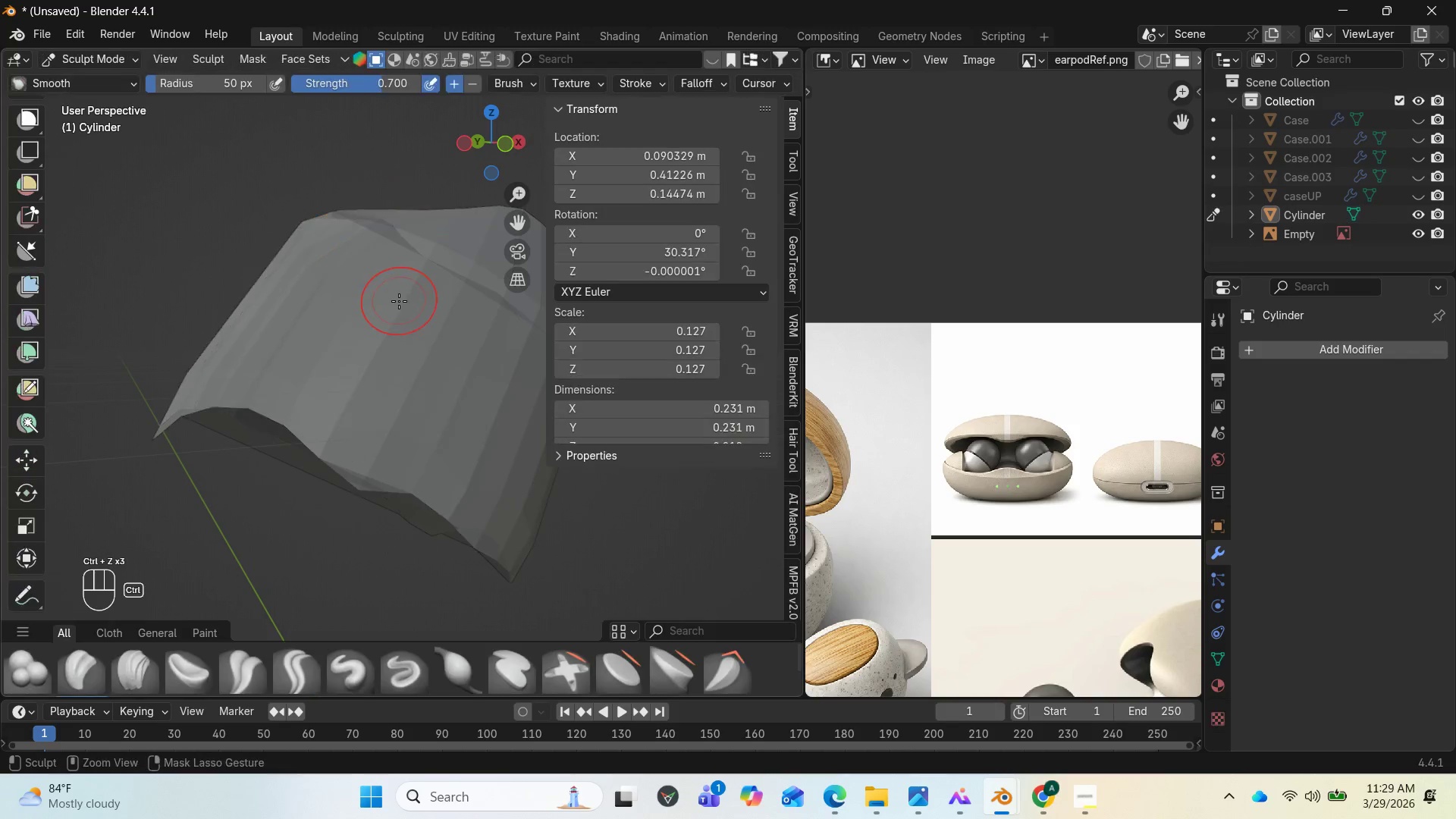 
key(Control+Z)
 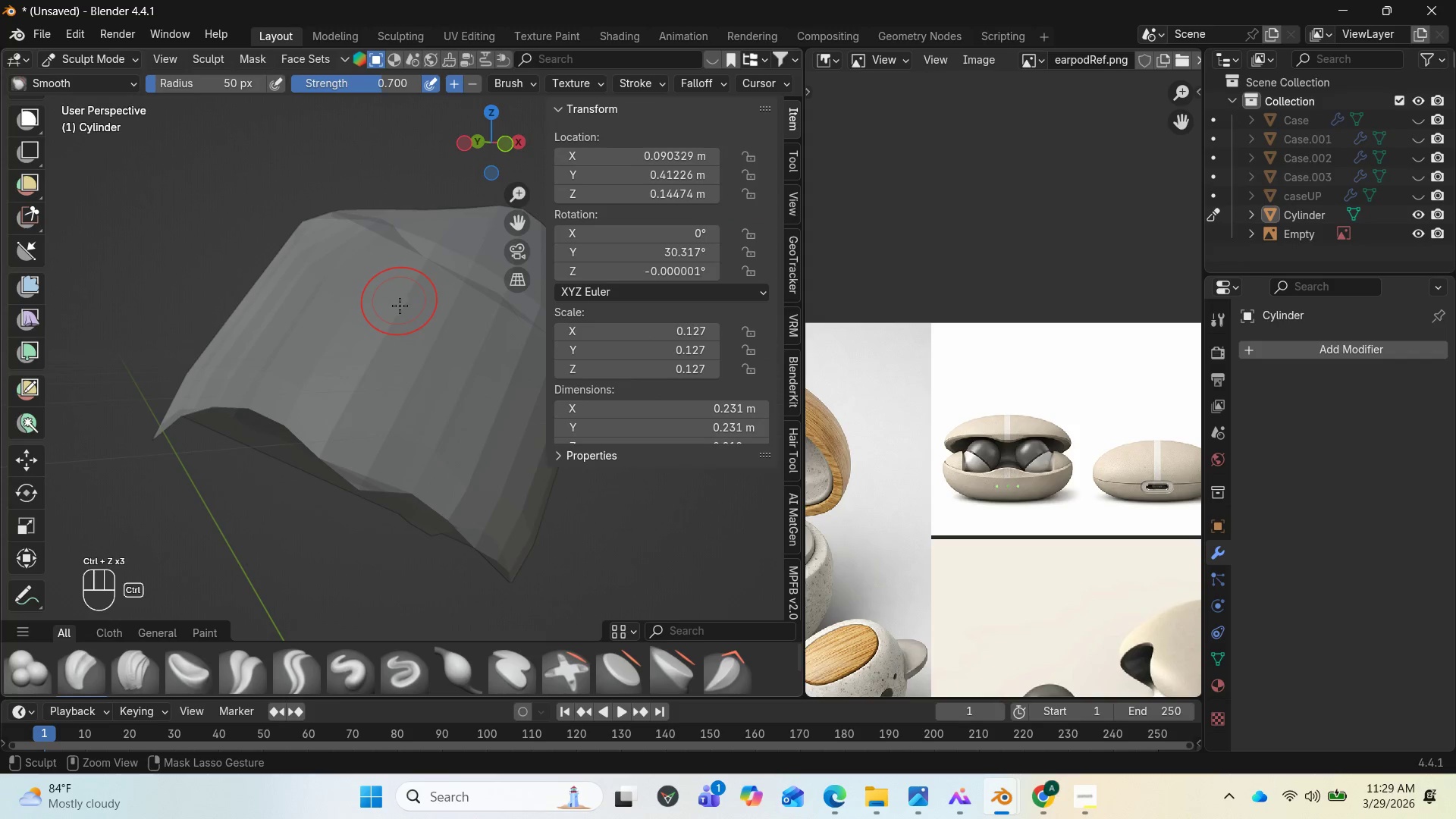 
key(Control+Z)
 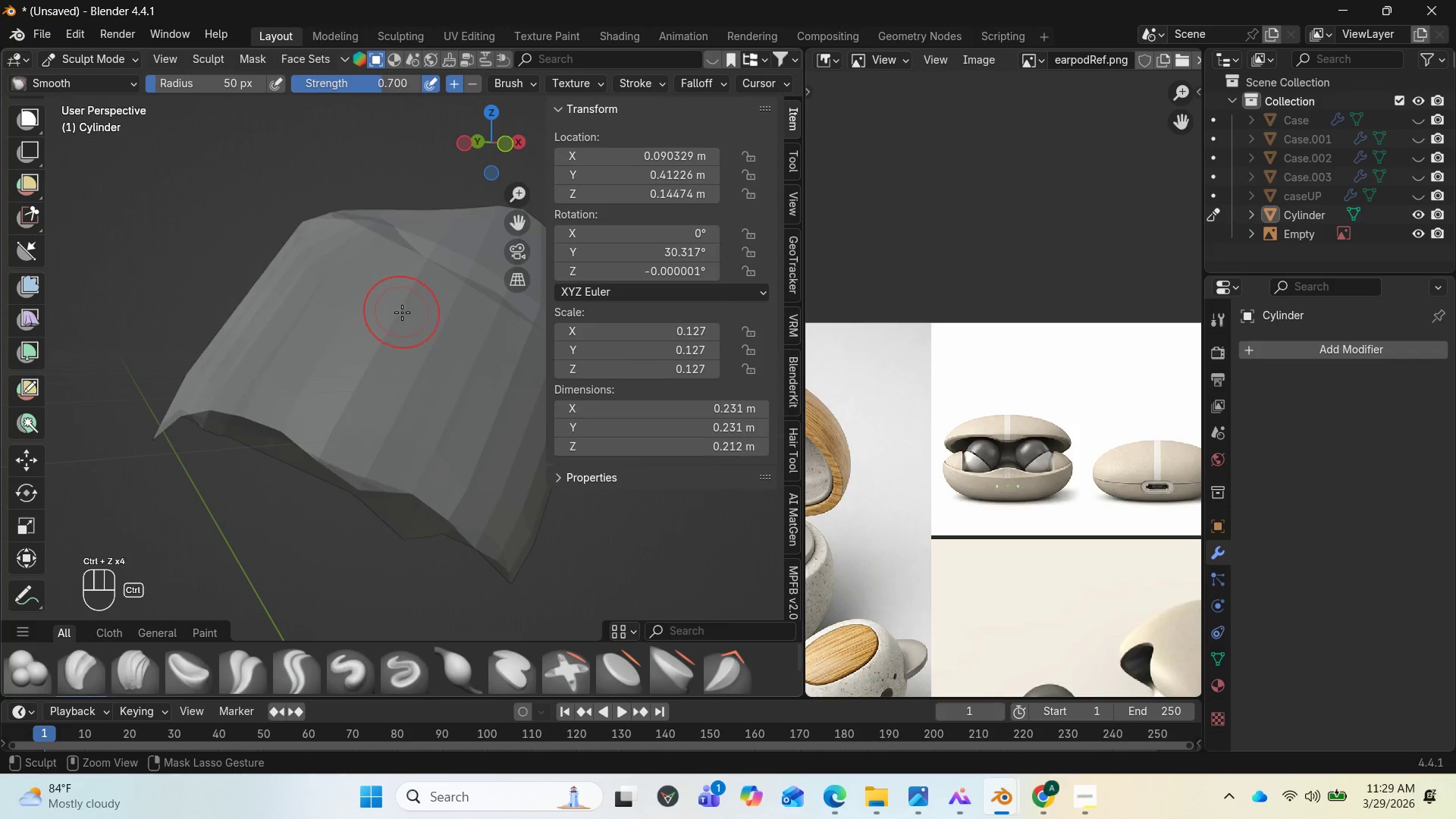 
key(Control+Z)
 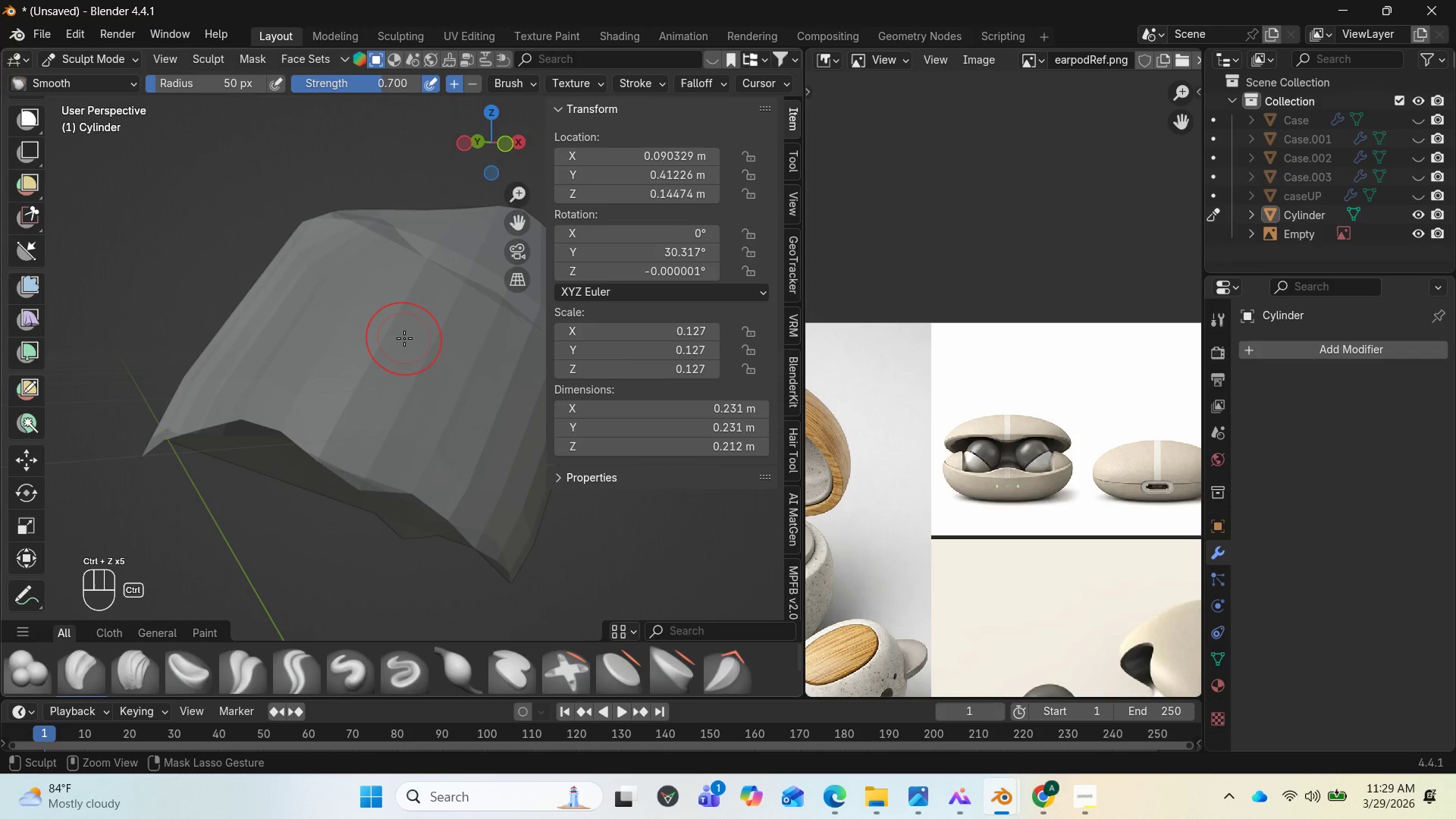 
key(Control+Z)
 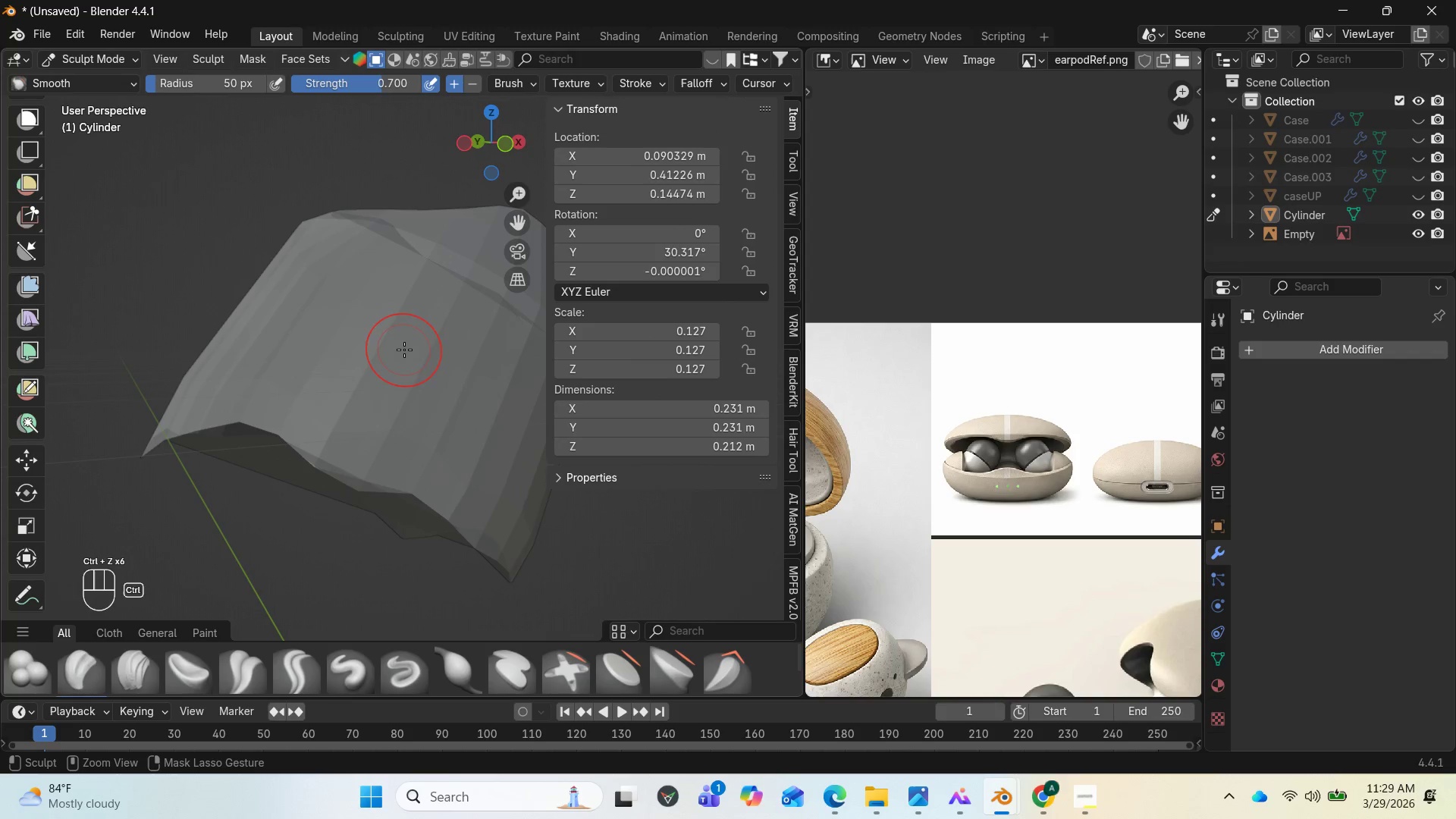 
key(Control+Z)
 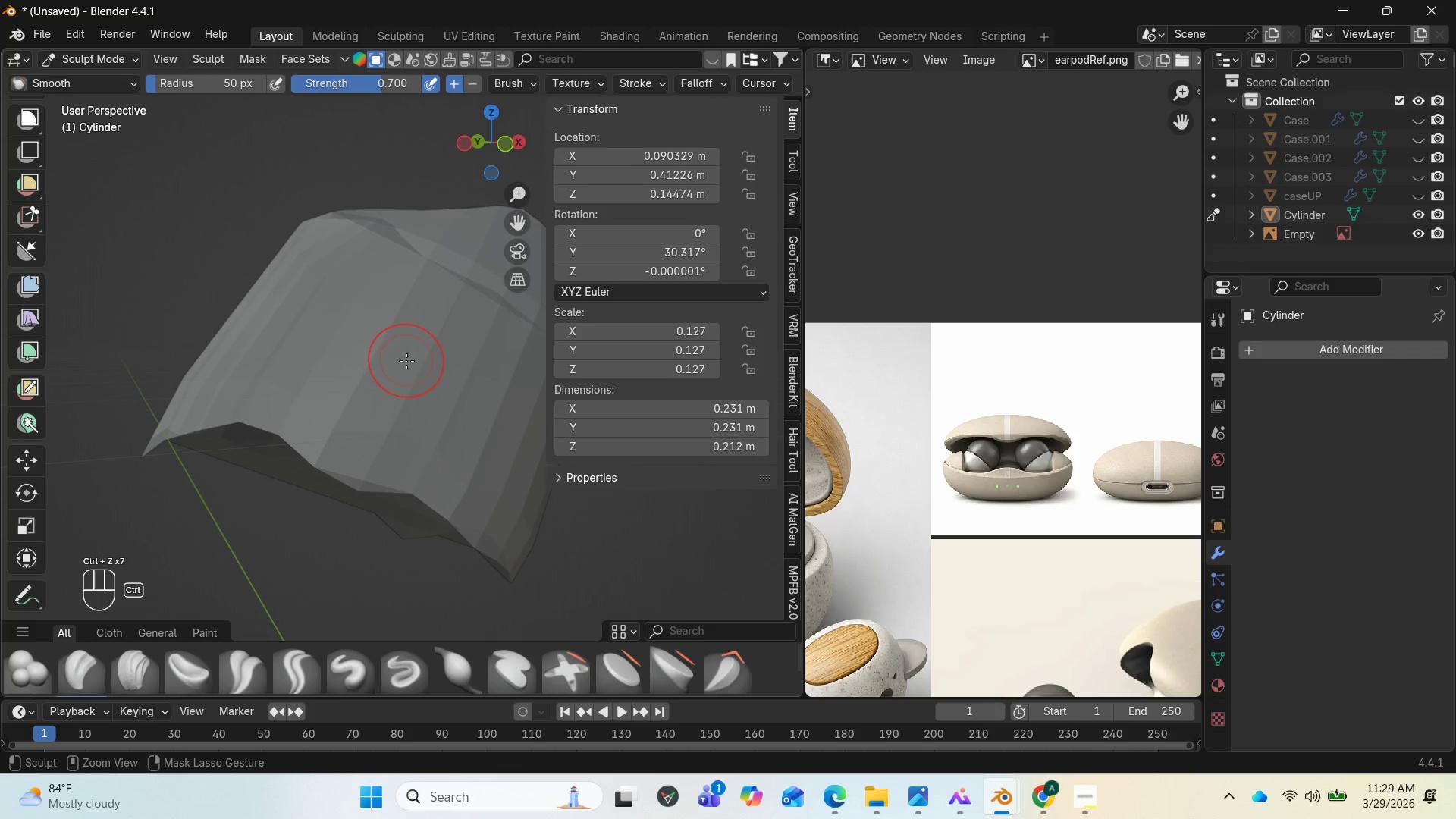 
key(Control+Z)
 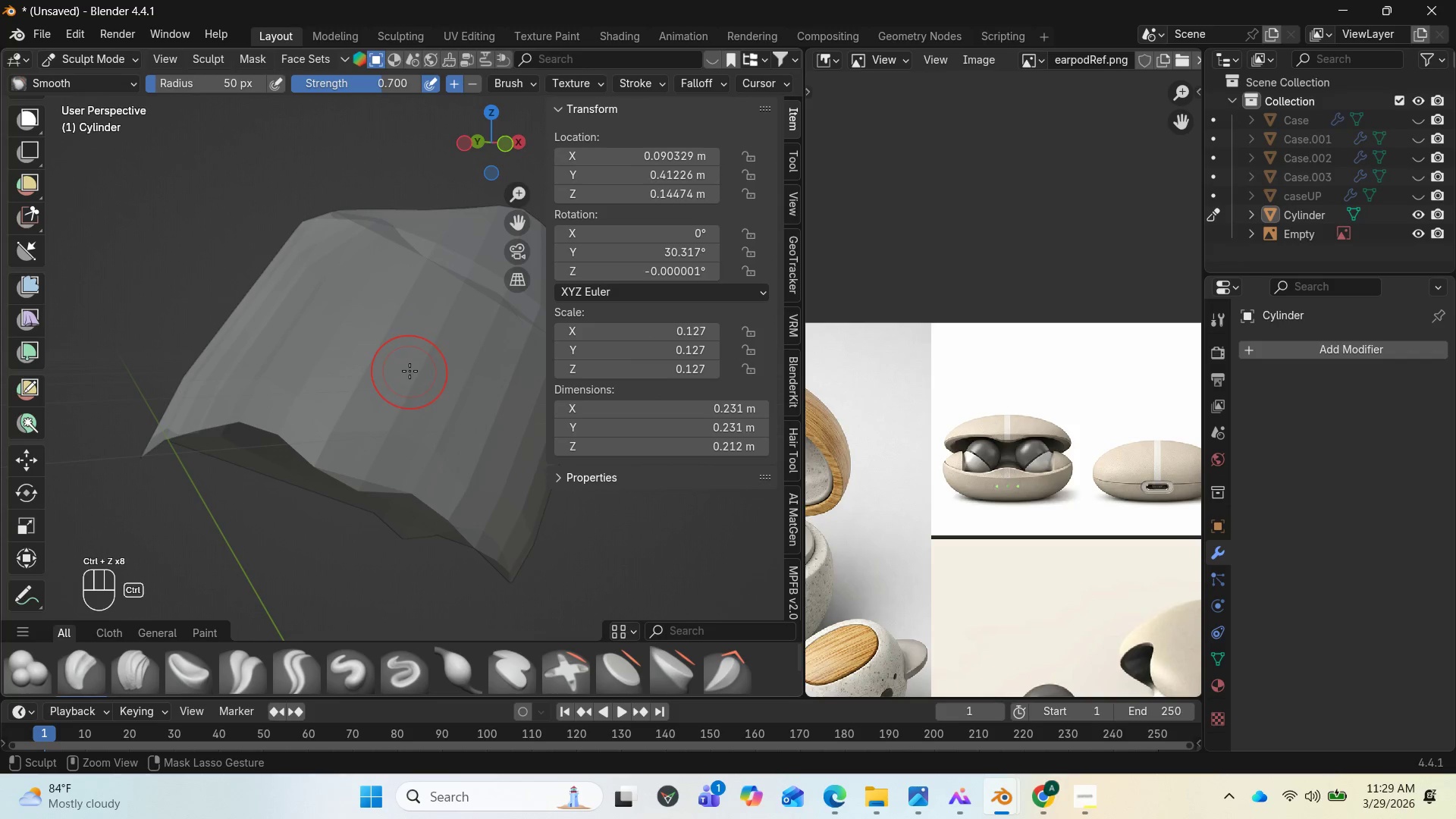 
key(Control+Z)
 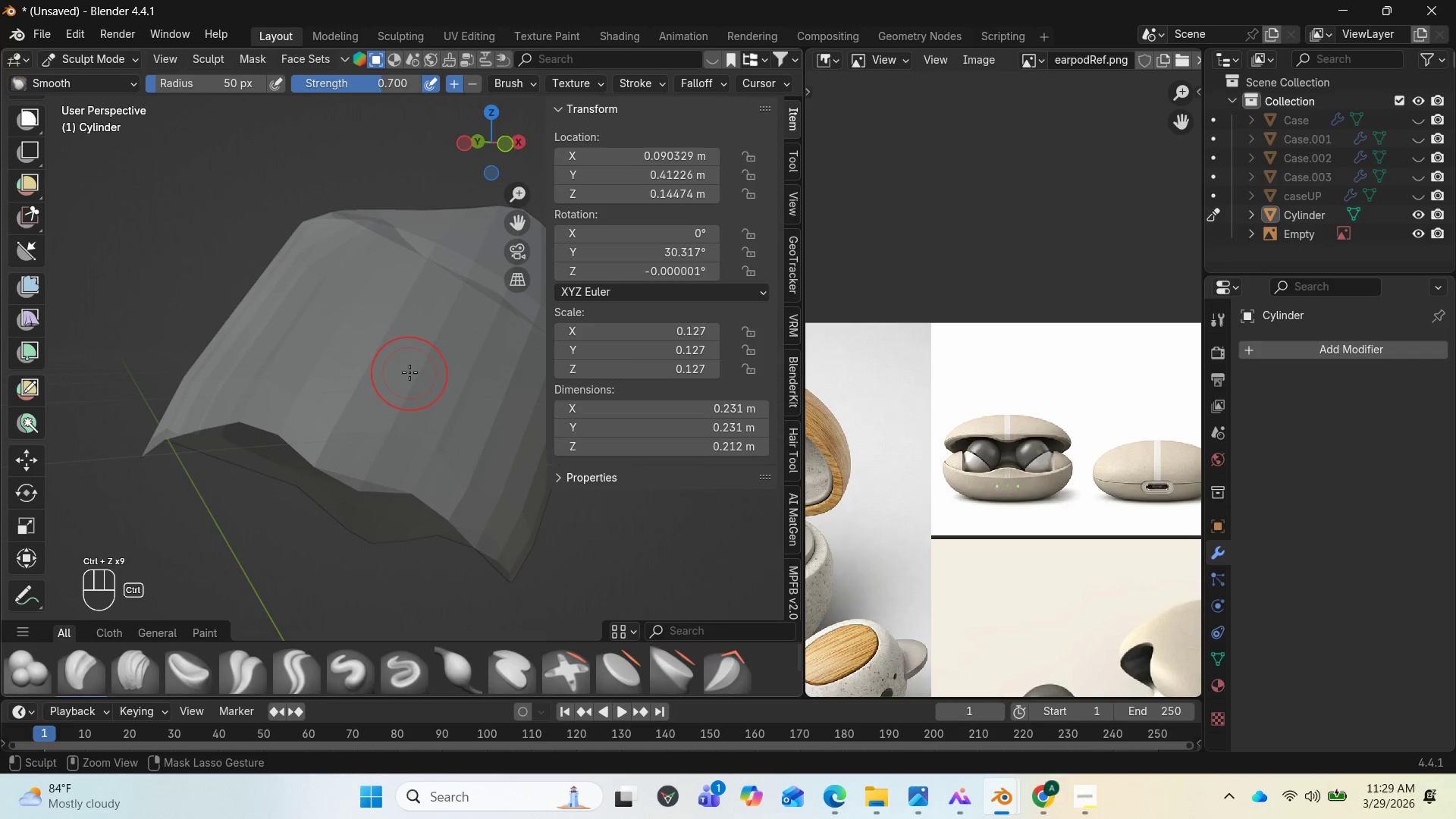 
key(Control+Z)
 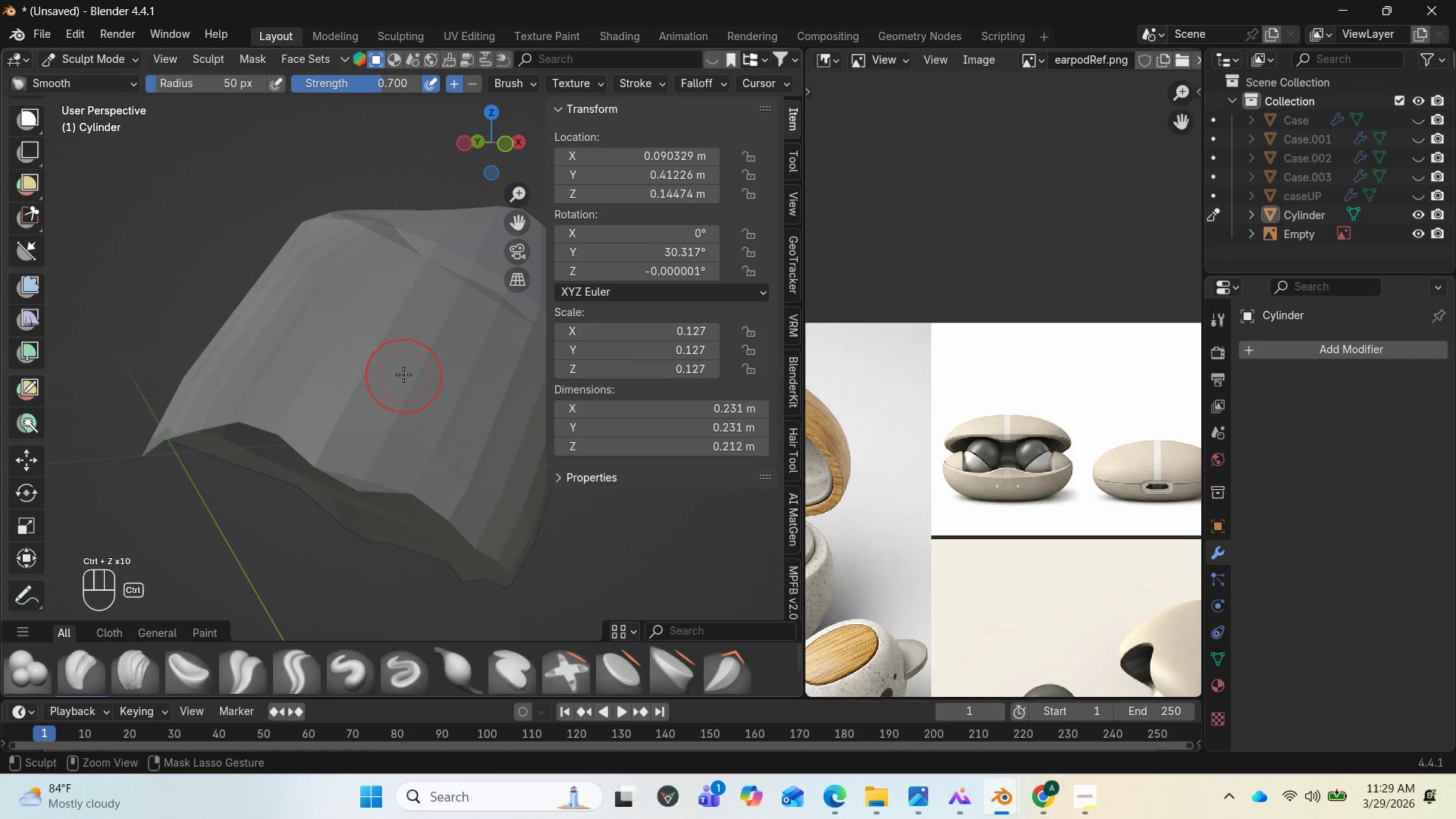 
key(Control+Z)
 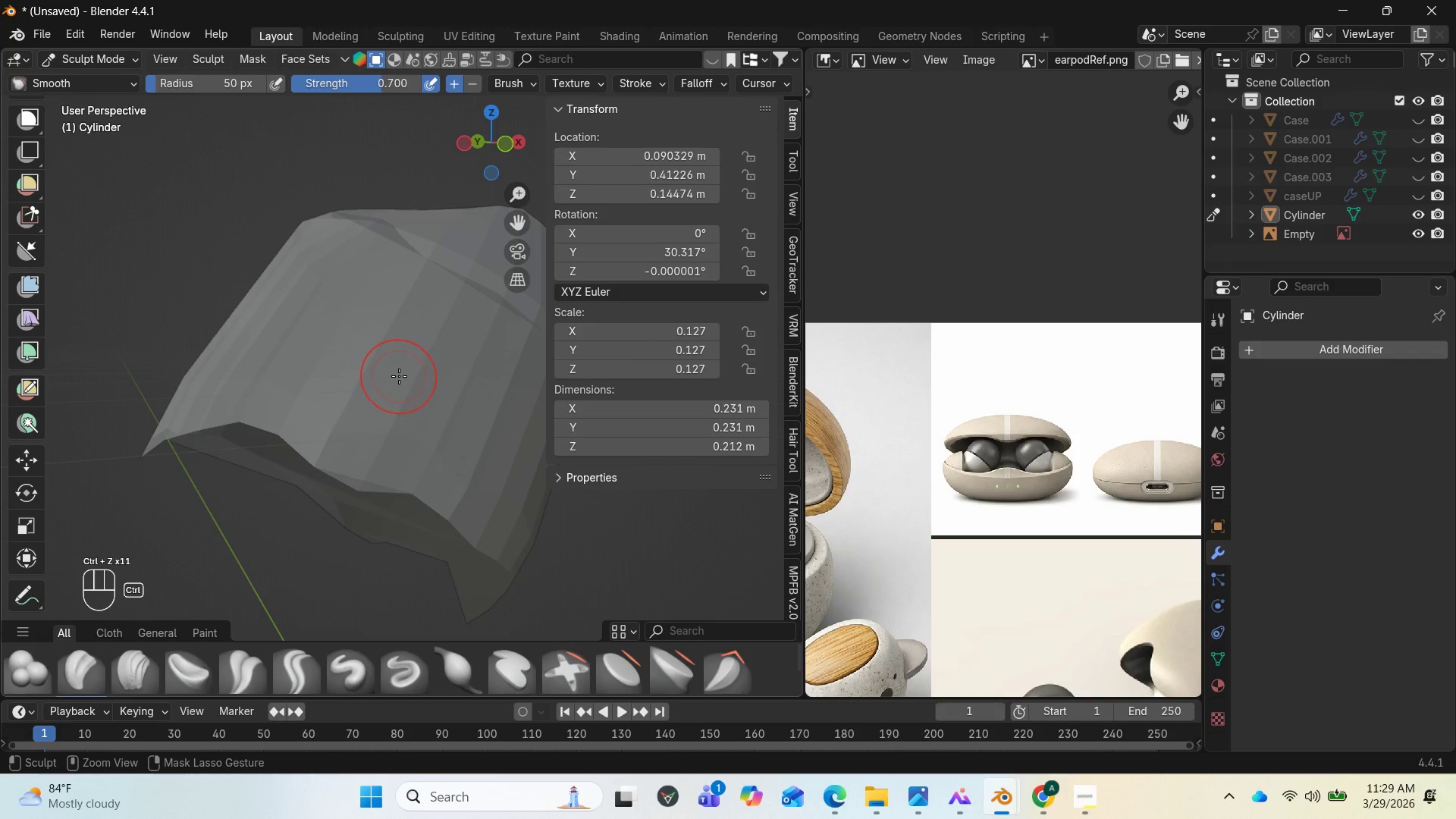 
key(Control+Z)
 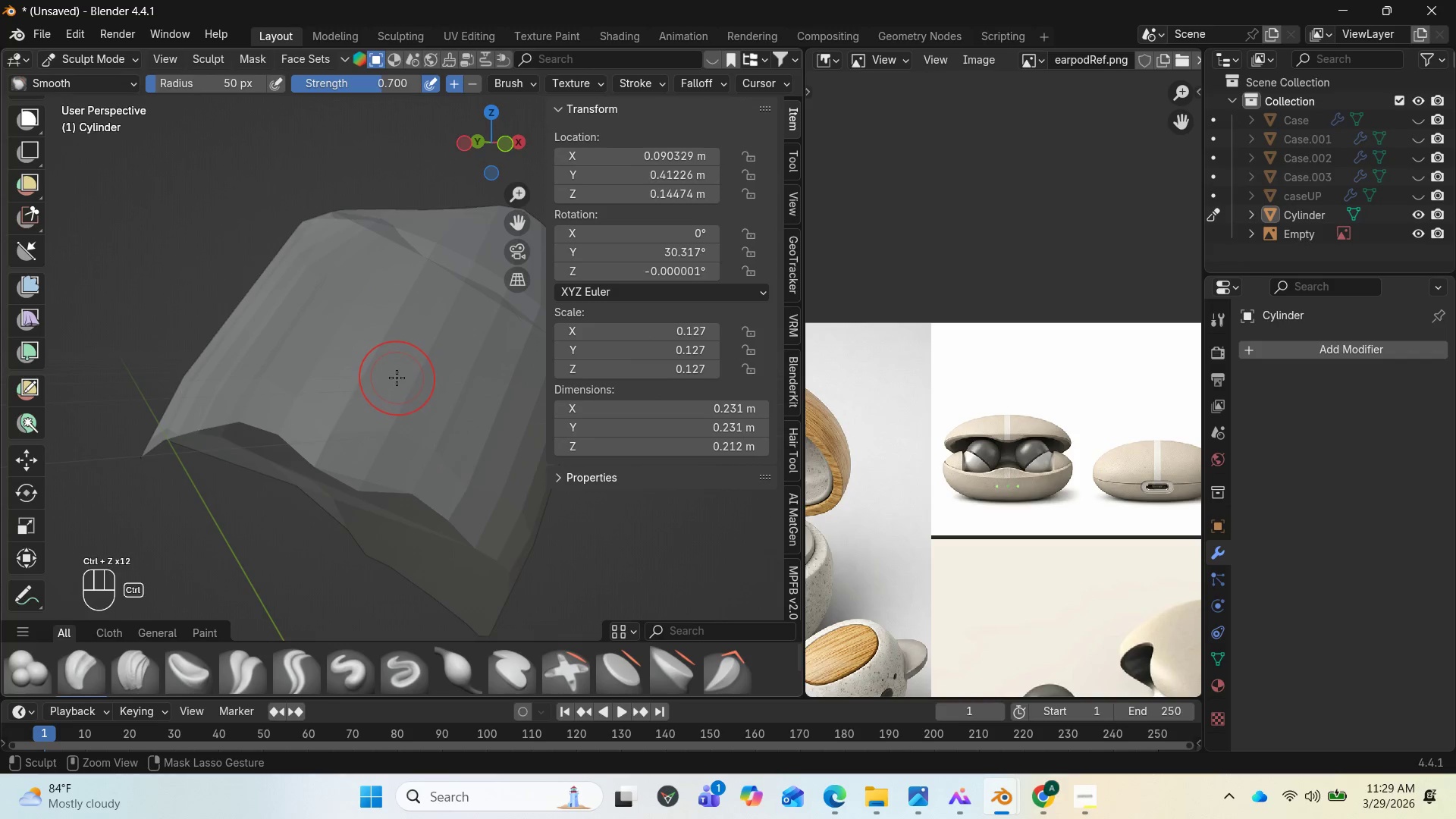 
key(Control+Z)
 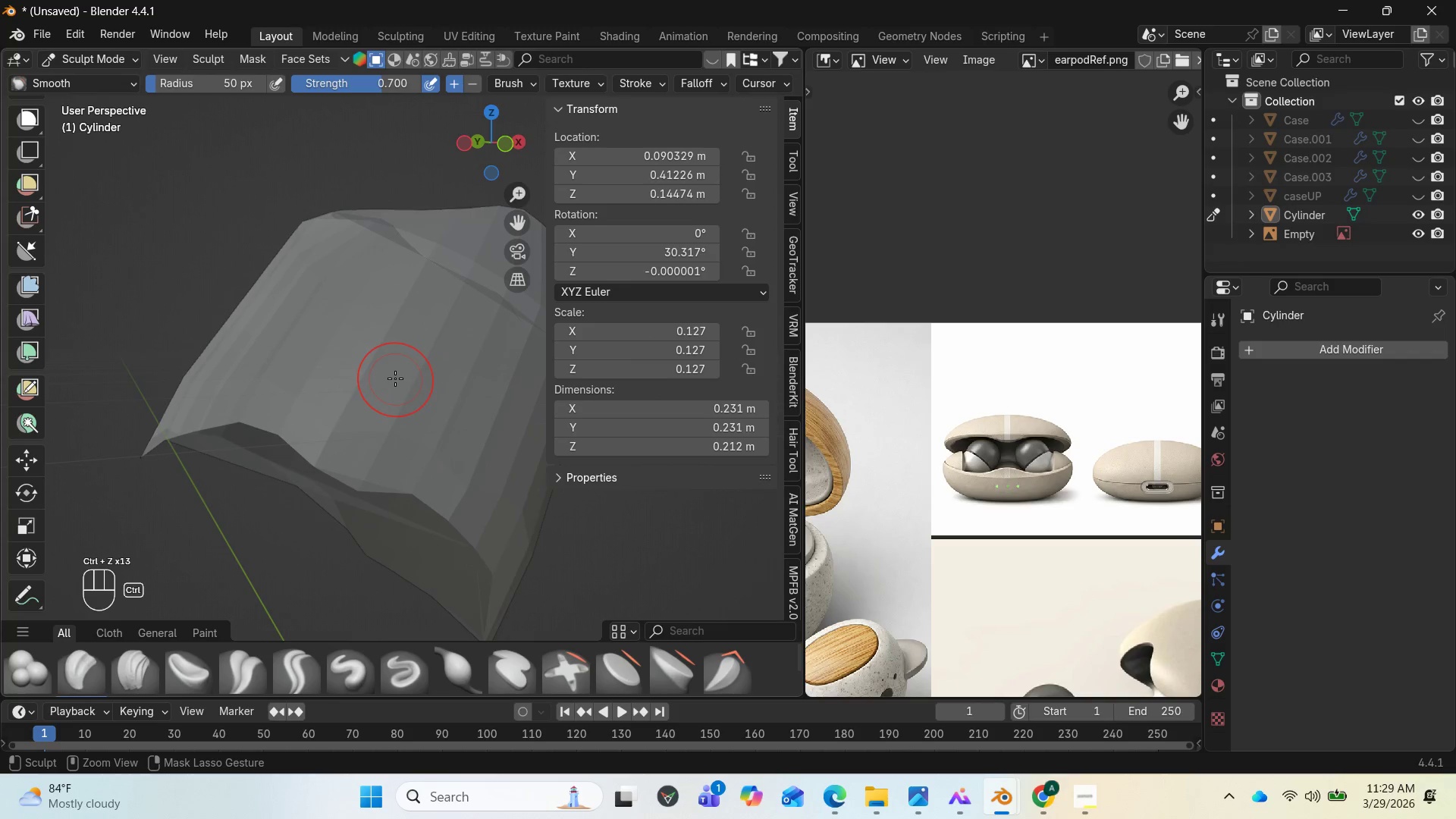 
key(Control+Z)
 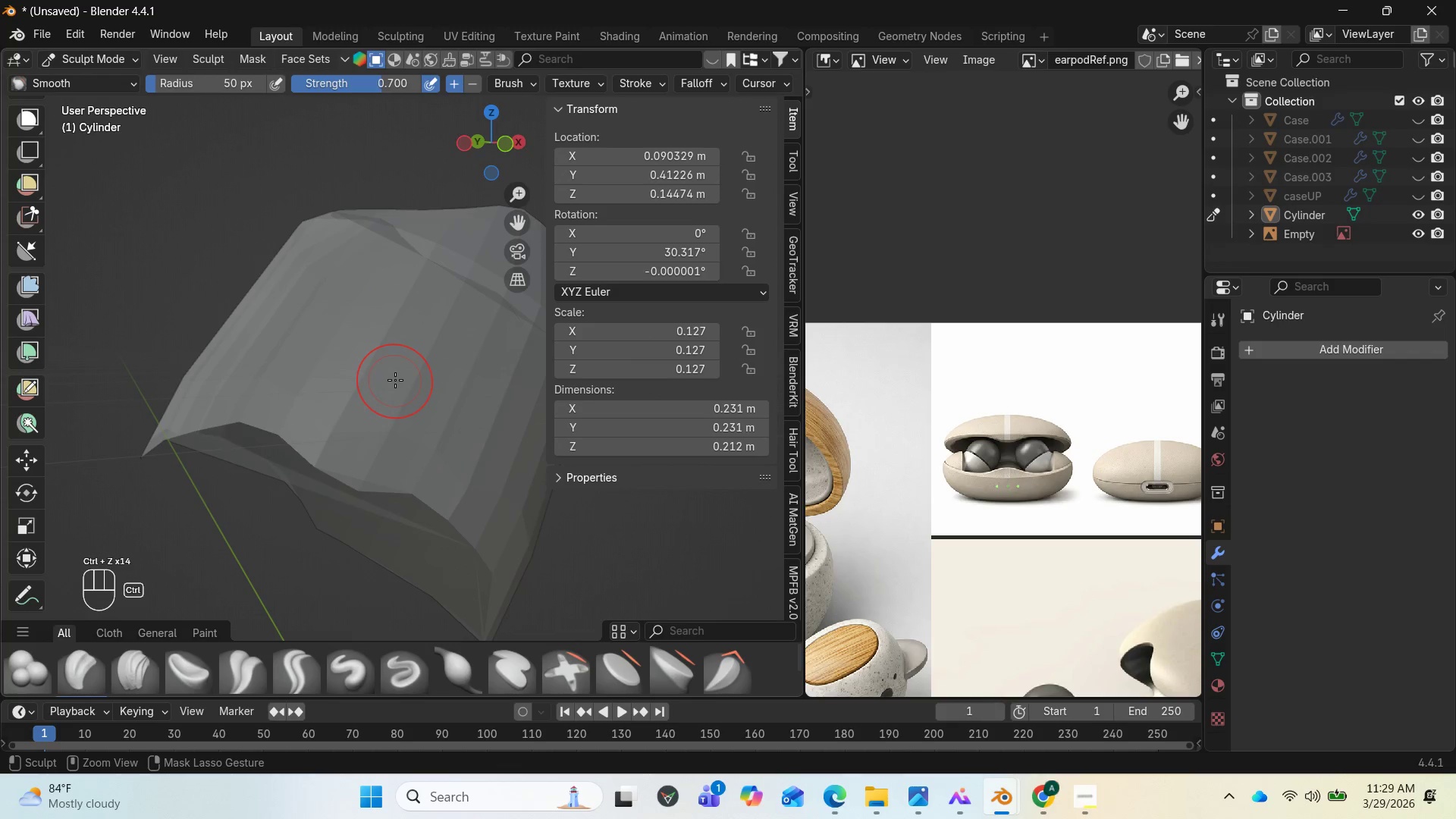 
key(Control+Z)
 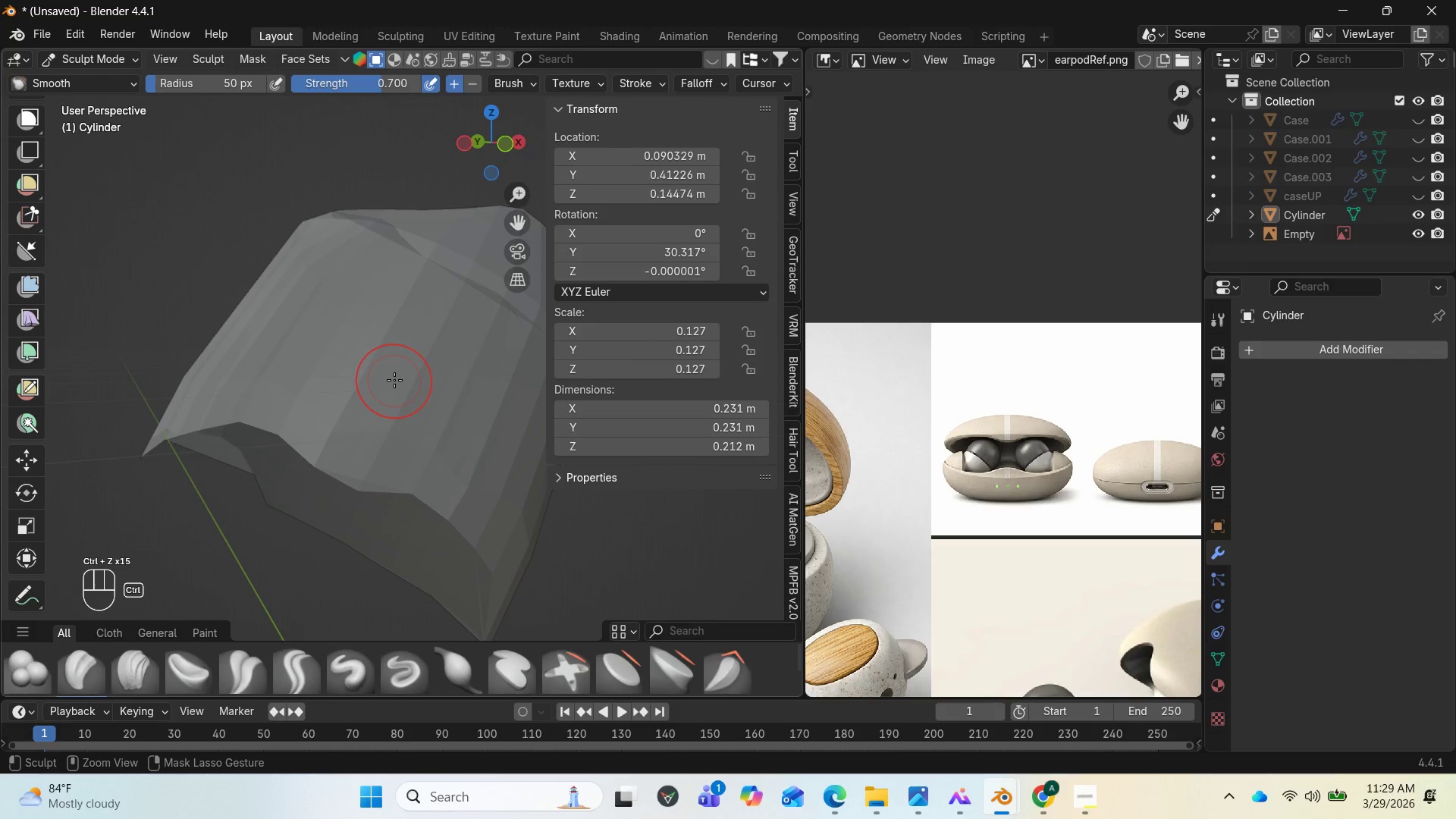 
key(Control+Z)
 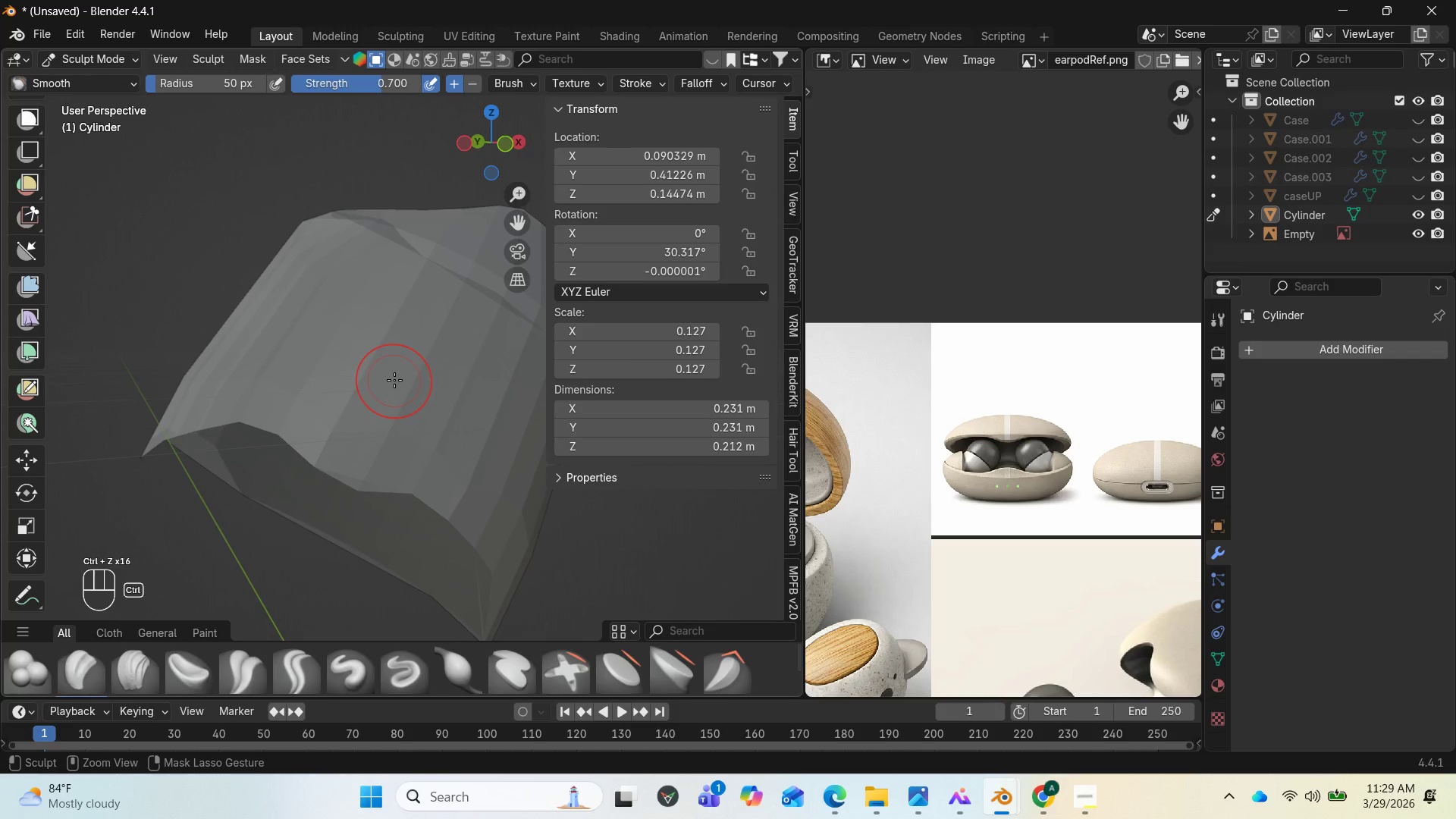 
key(Control+Z)
 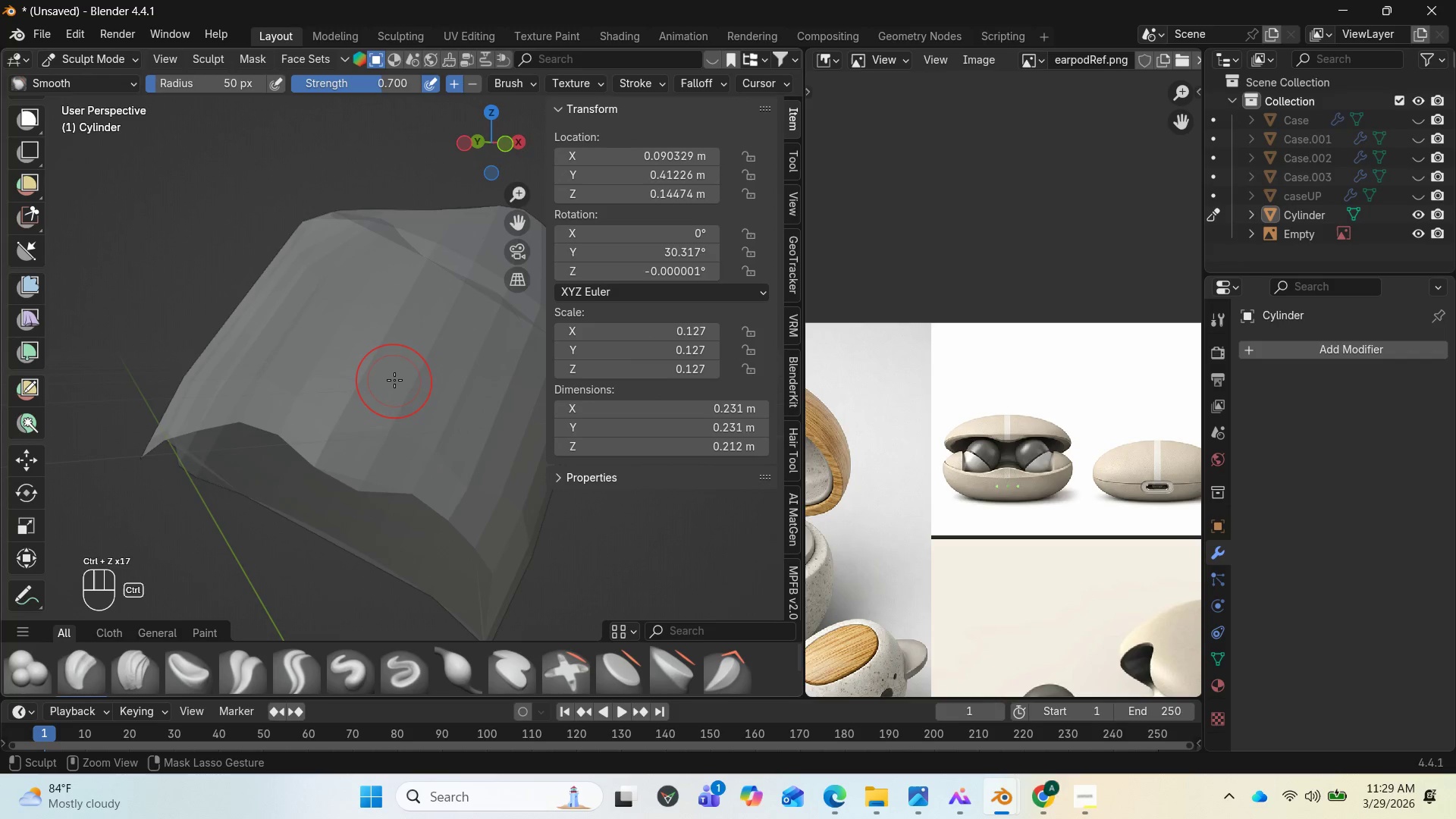 
key(Control+Z)
 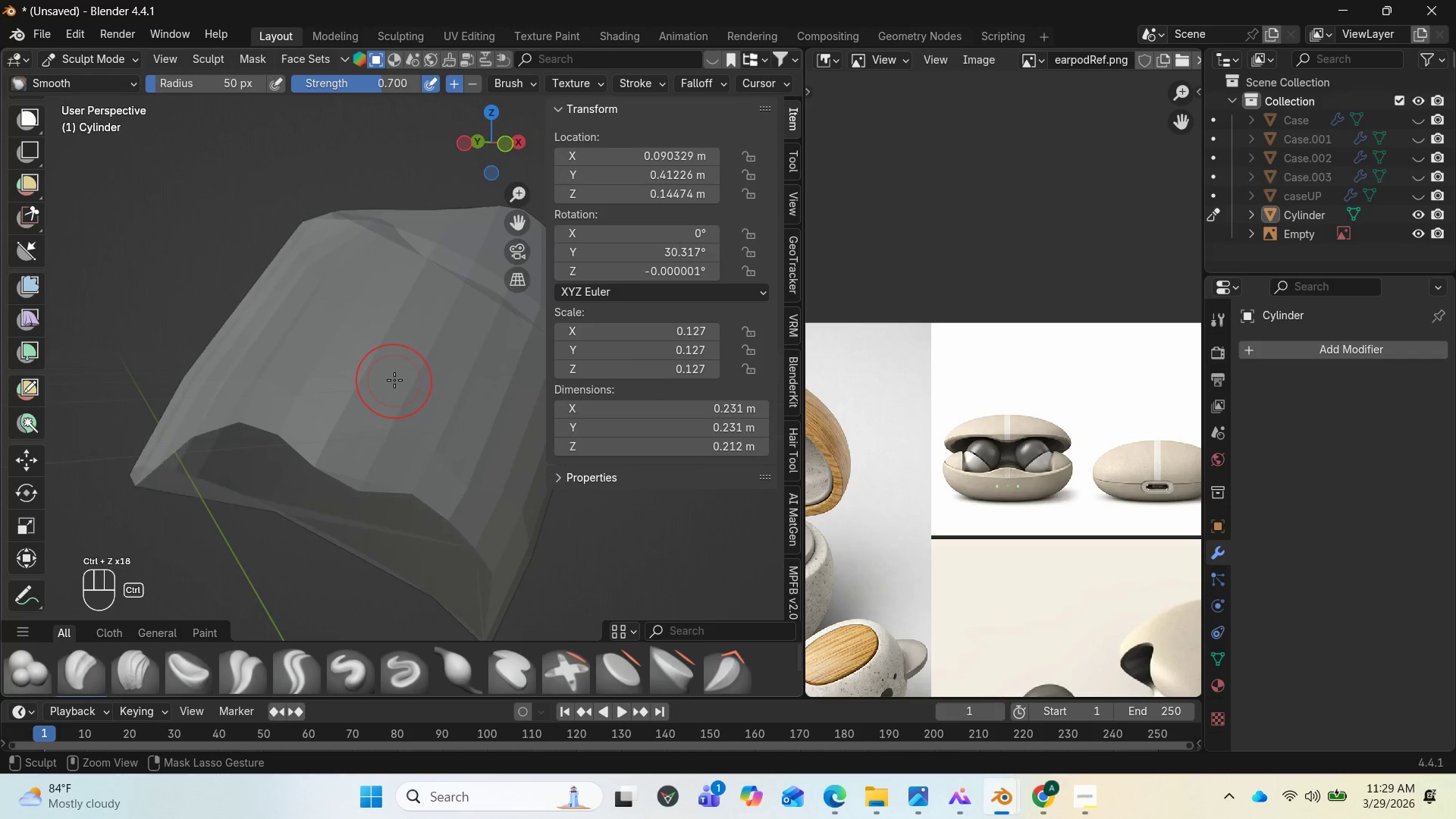 
key(Control+Z)
 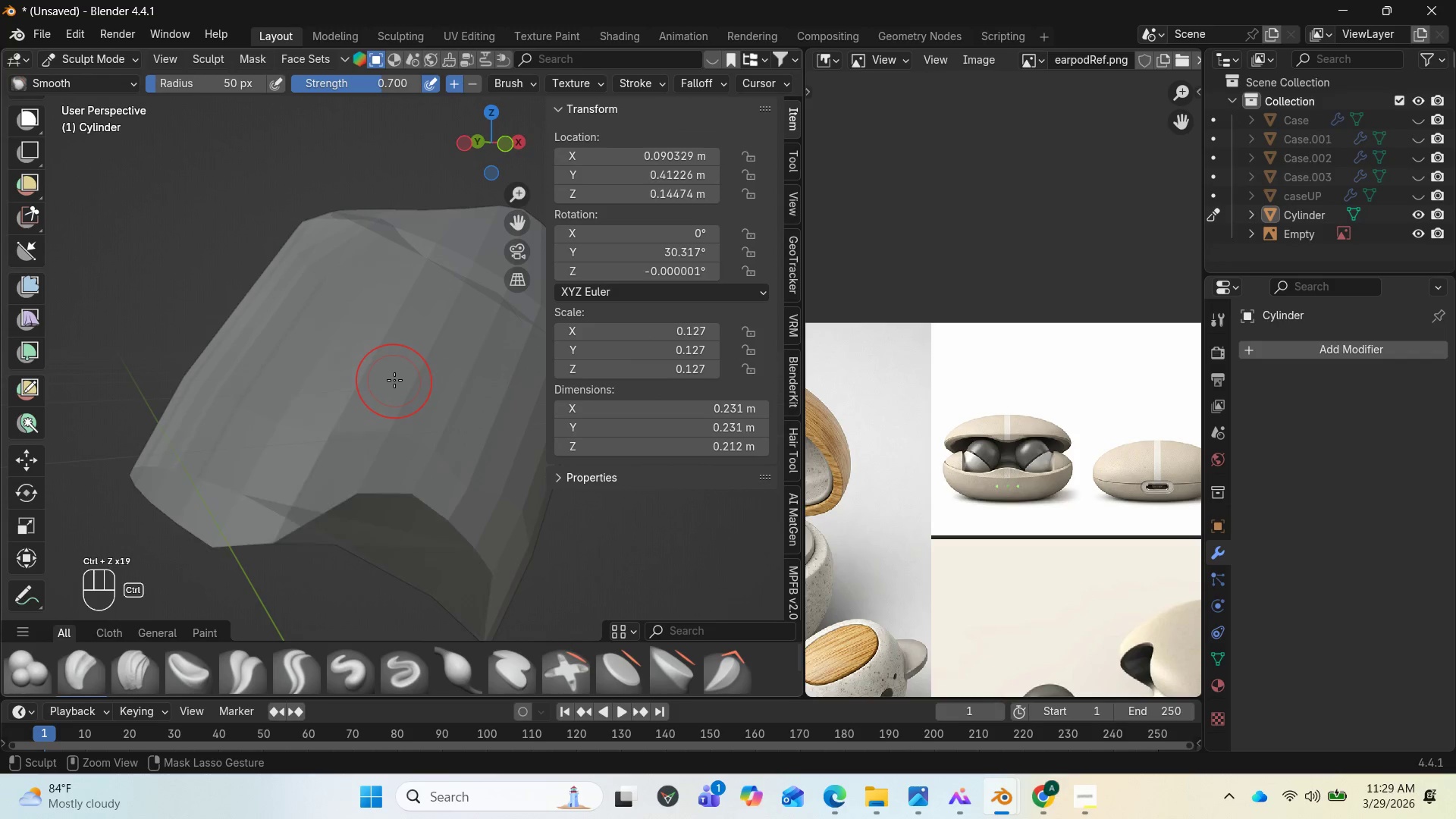 
key(Control+Z)
 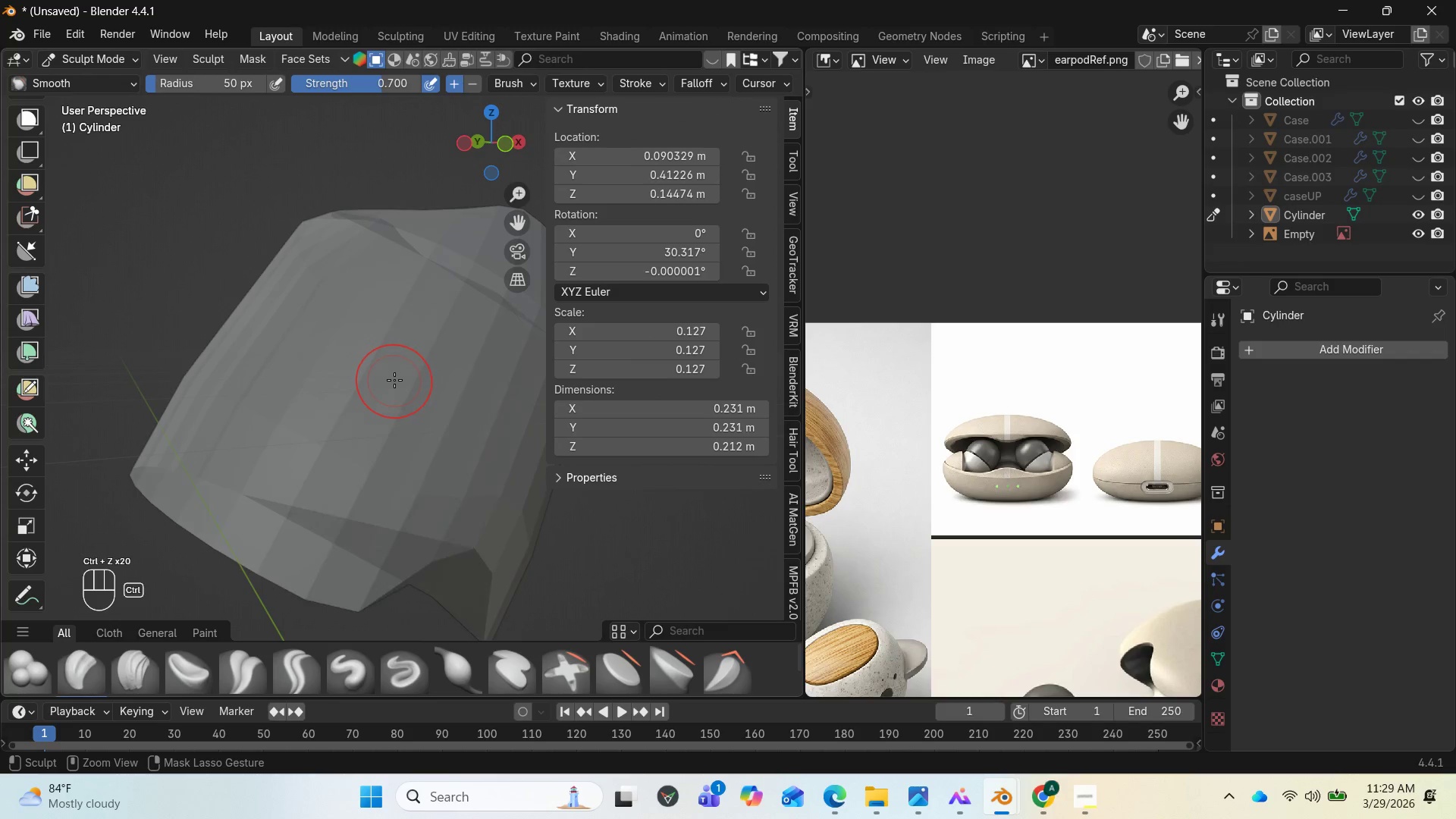 
key(Control+Z)
 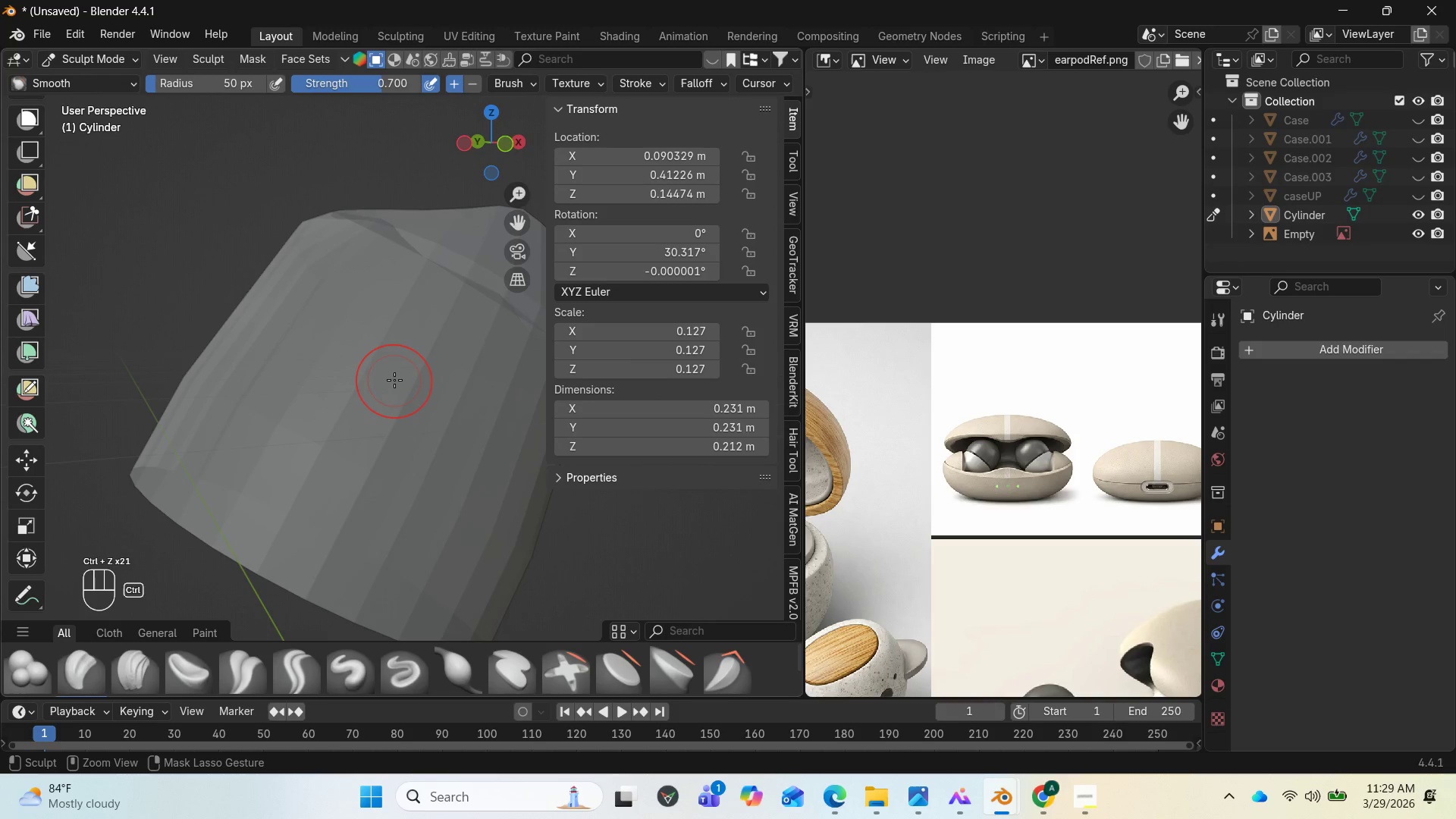 
key(Control+Z)
 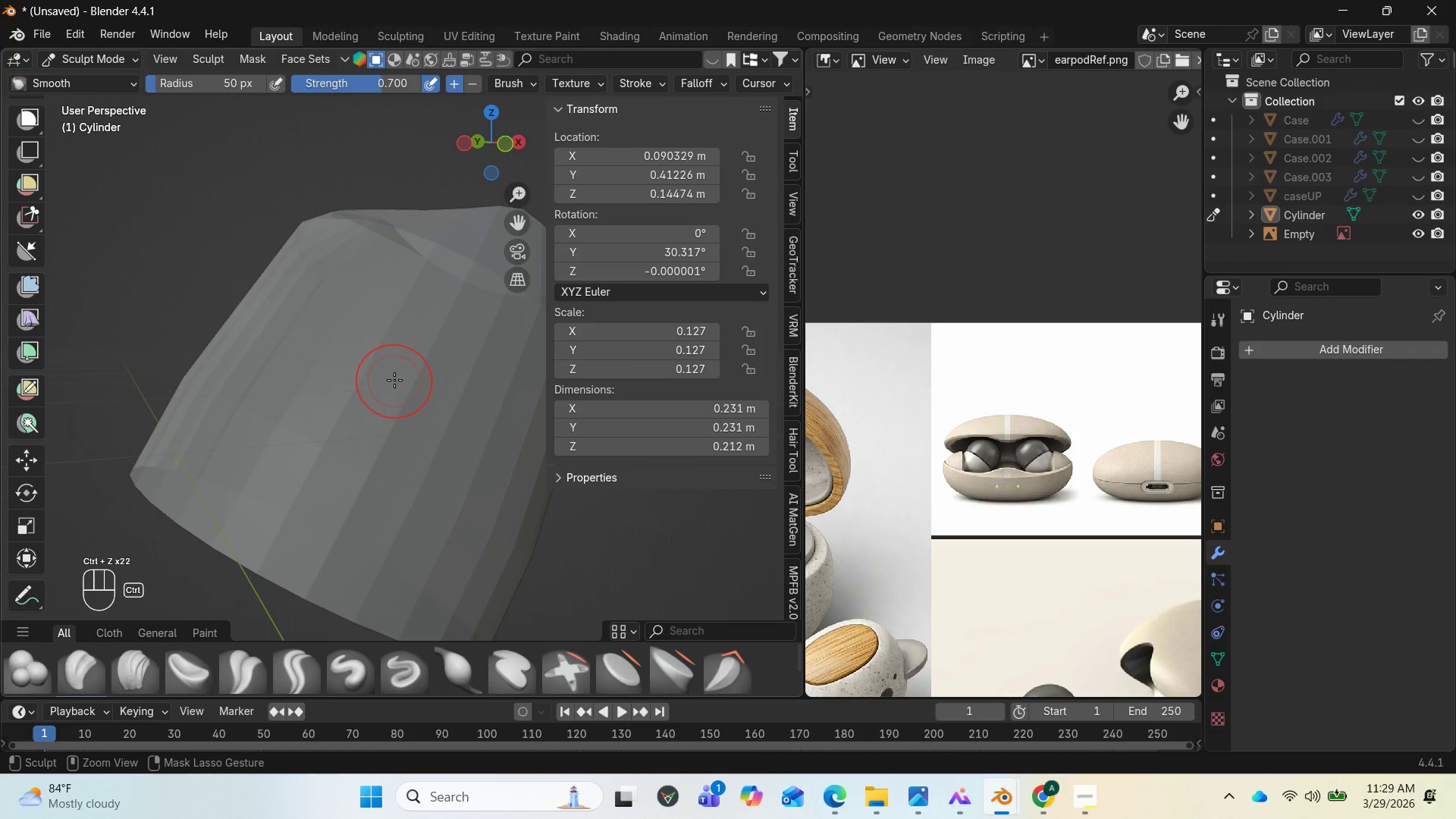 
key(Control+Z)
 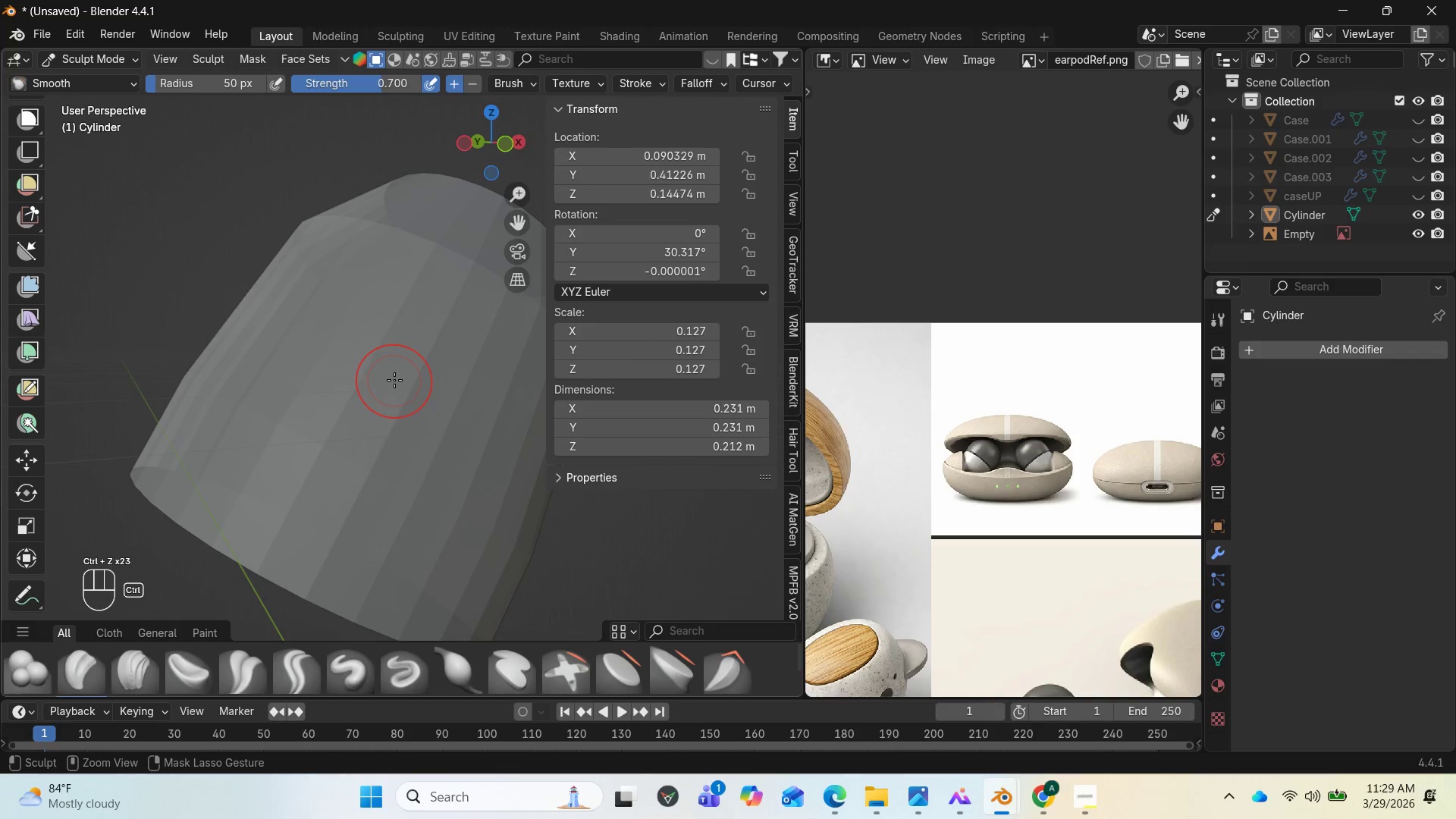 
key(Control+Z)
 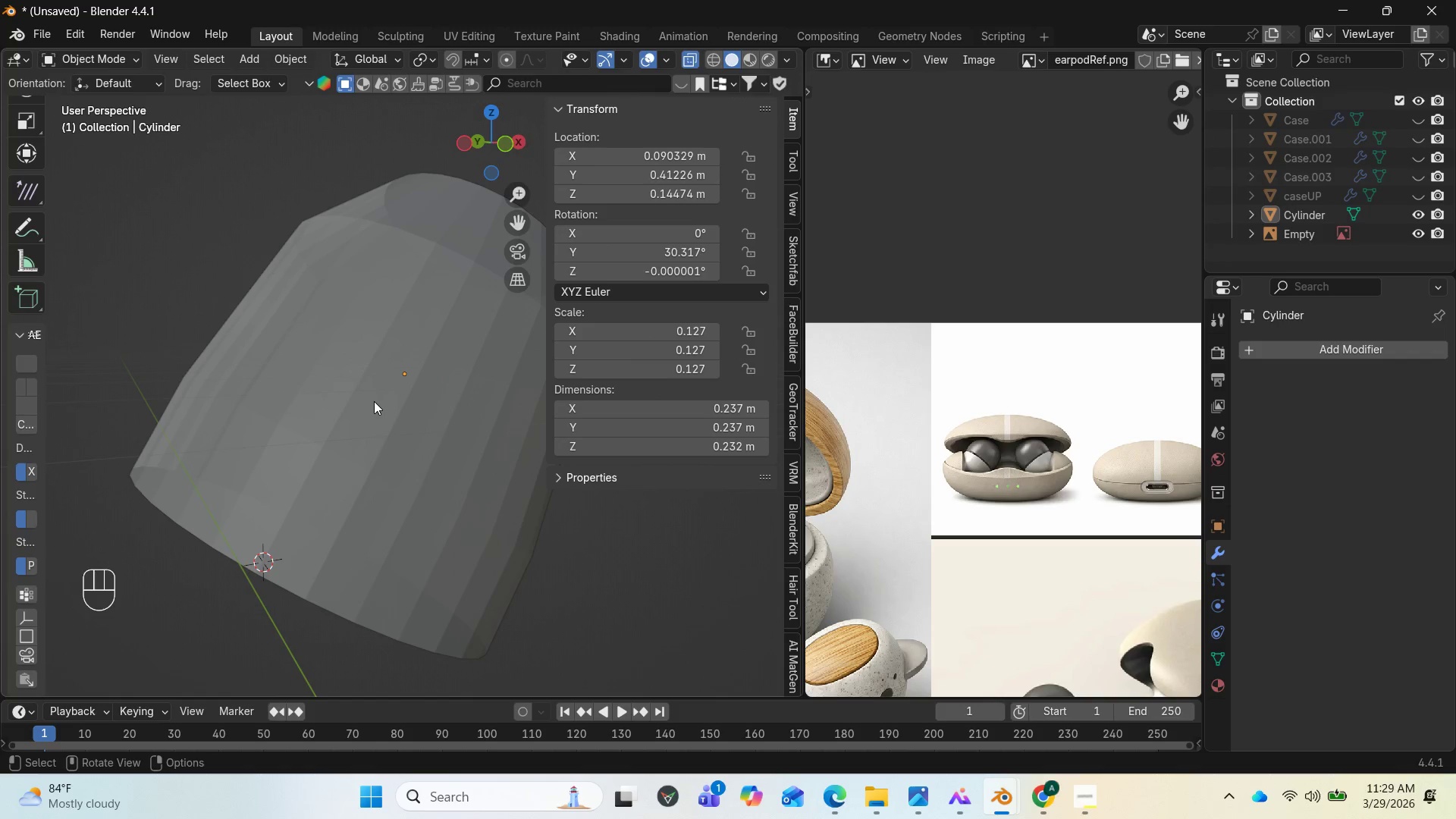 
left_click_drag(start_coordinate=[485, 140], to_coordinate=[788, 168])
 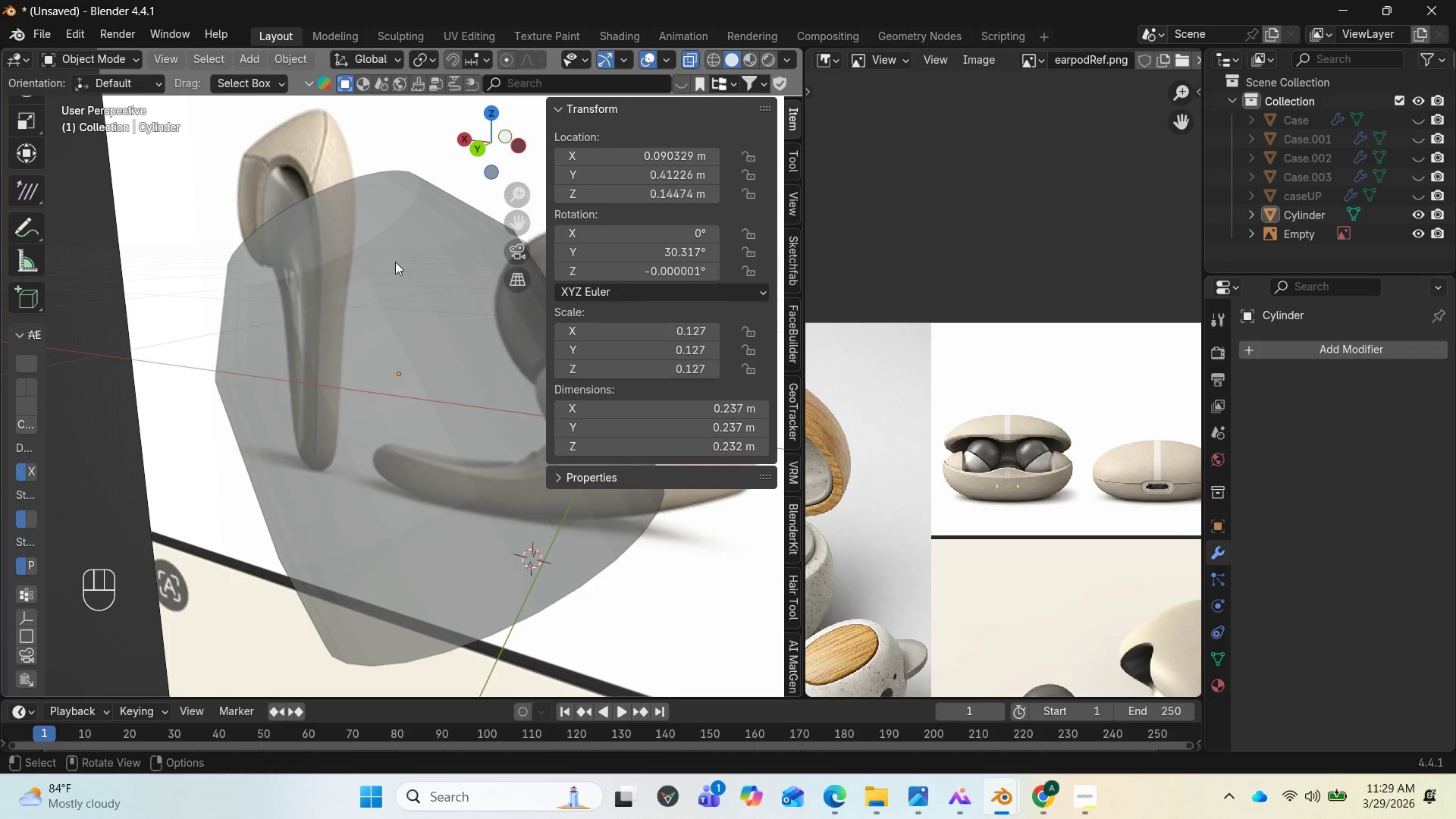 
key(End)
 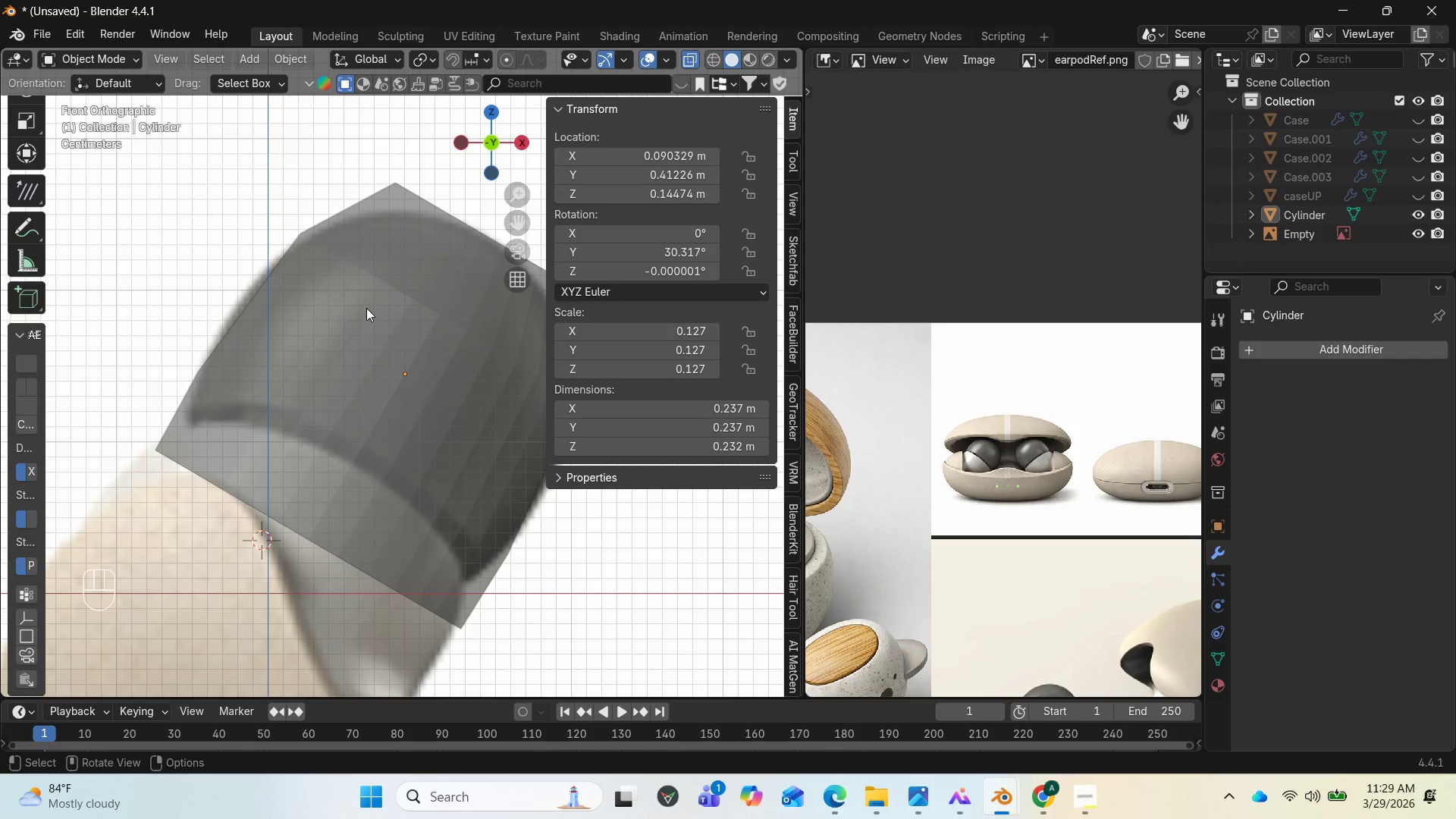 
wait(17.17)
 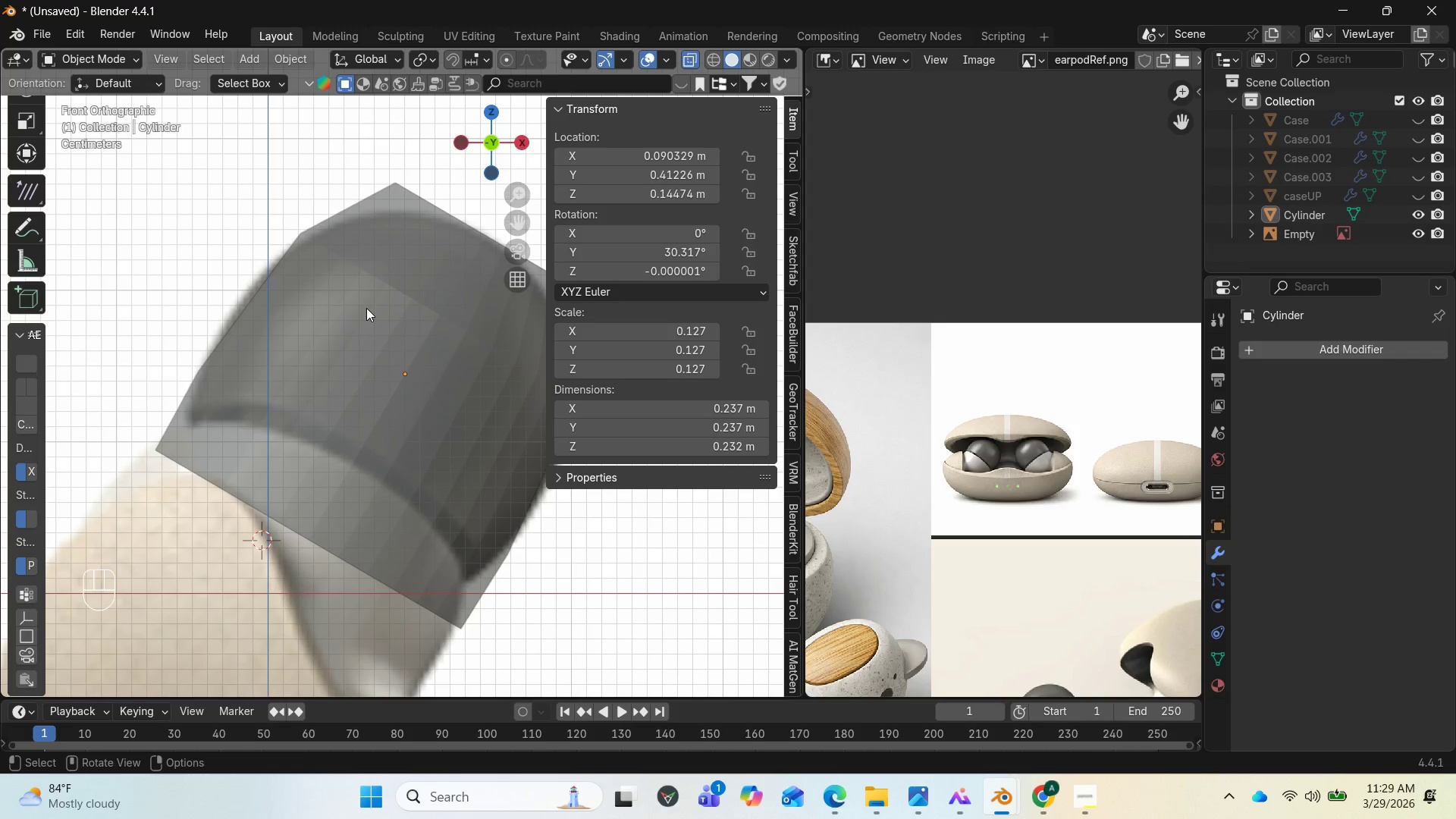 
left_click_drag(start_coordinate=[521, 219], to_coordinate=[435, 318])
 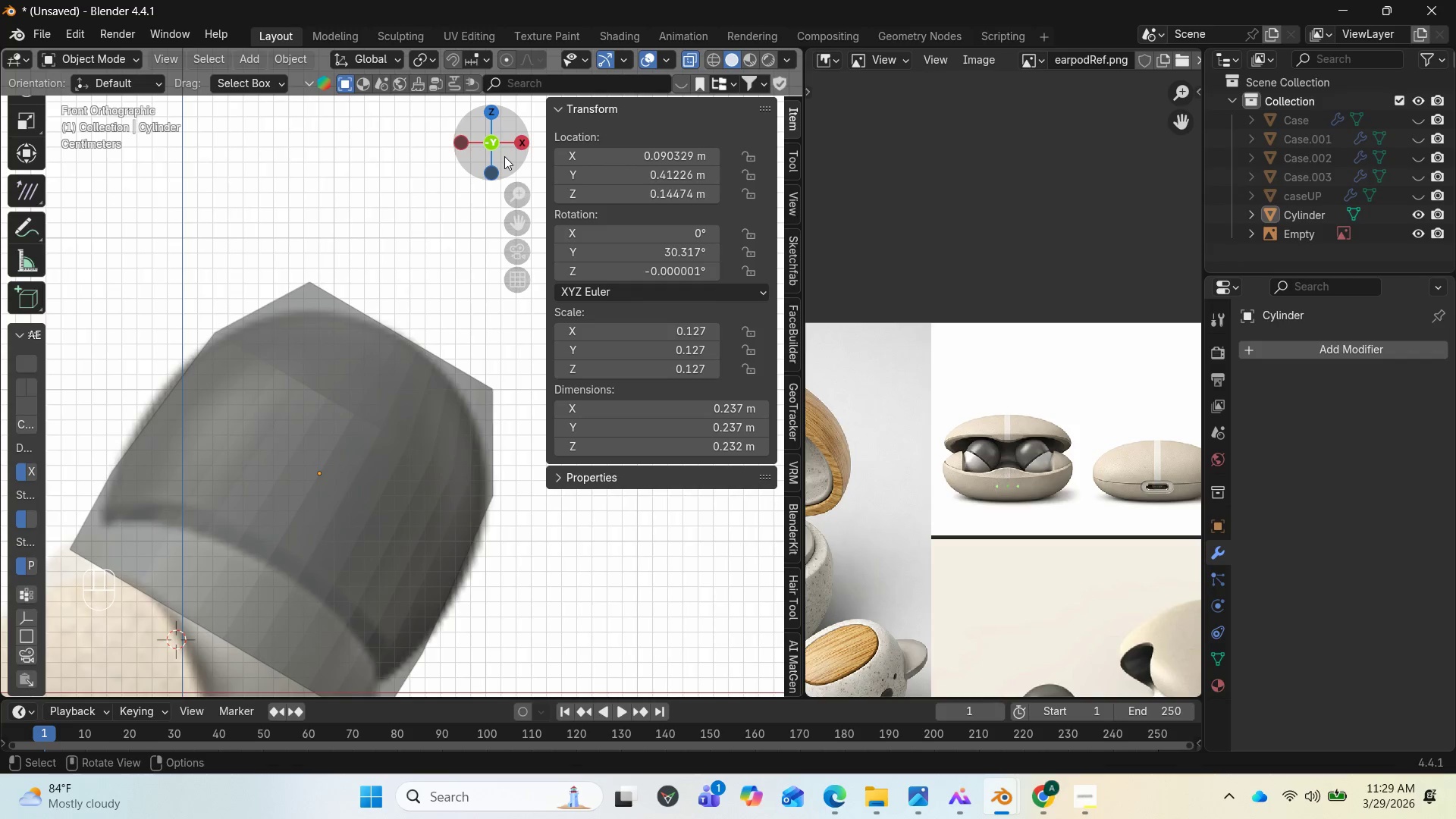 
left_click_drag(start_coordinate=[504, 156], to_coordinate=[463, 152])
 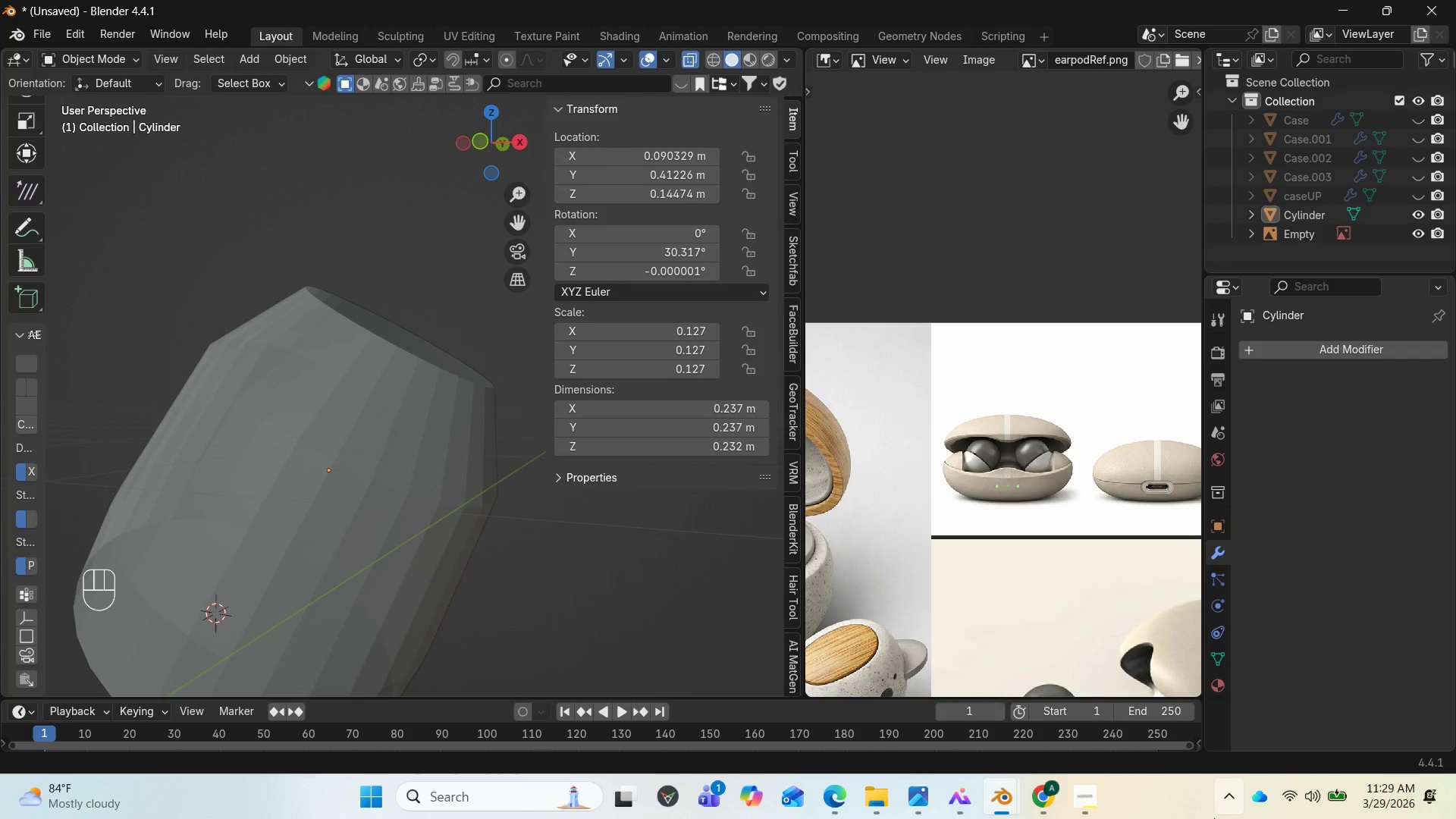 
mouse_move([1090, 775])
 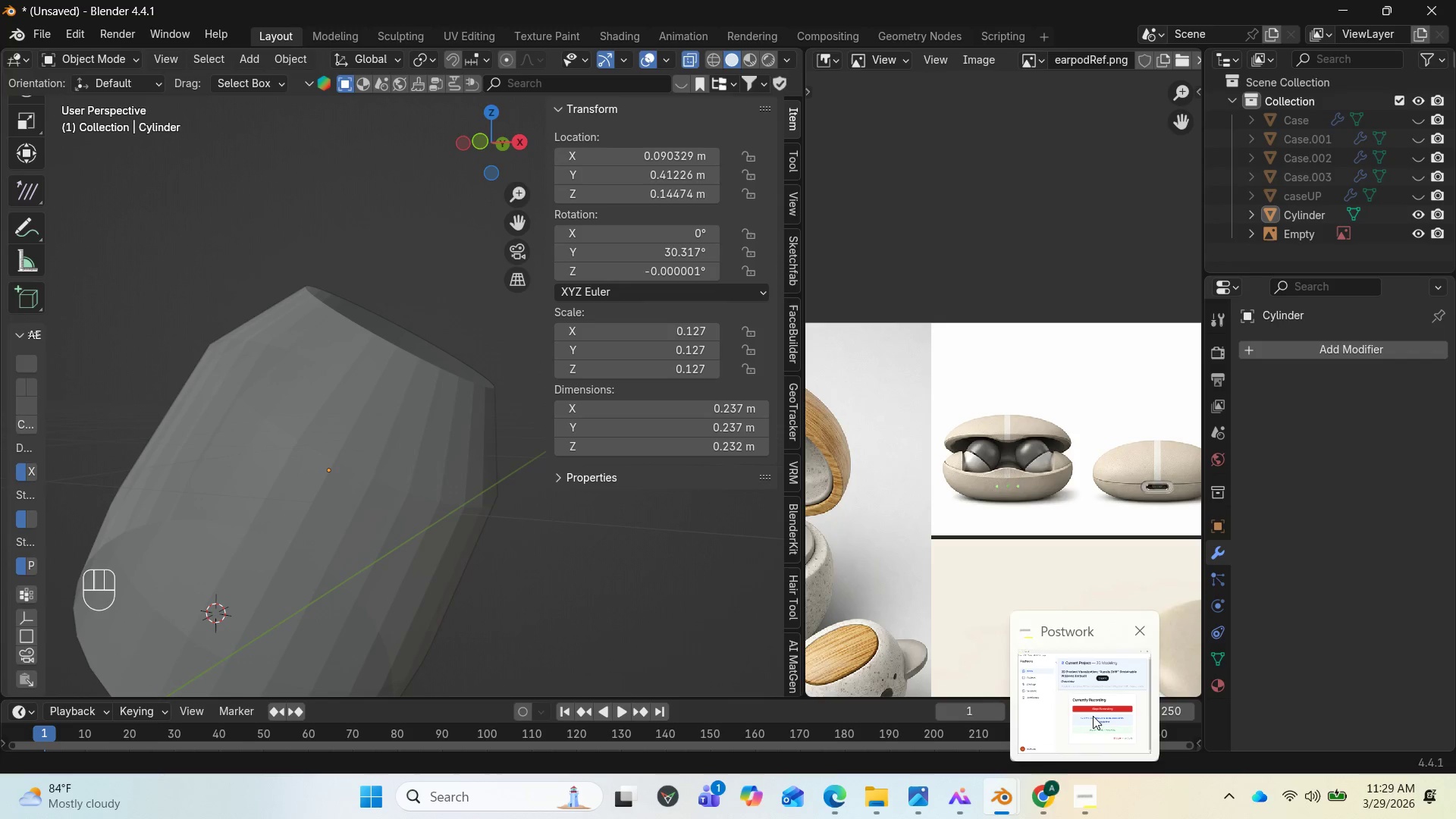 
left_click([1093, 716])